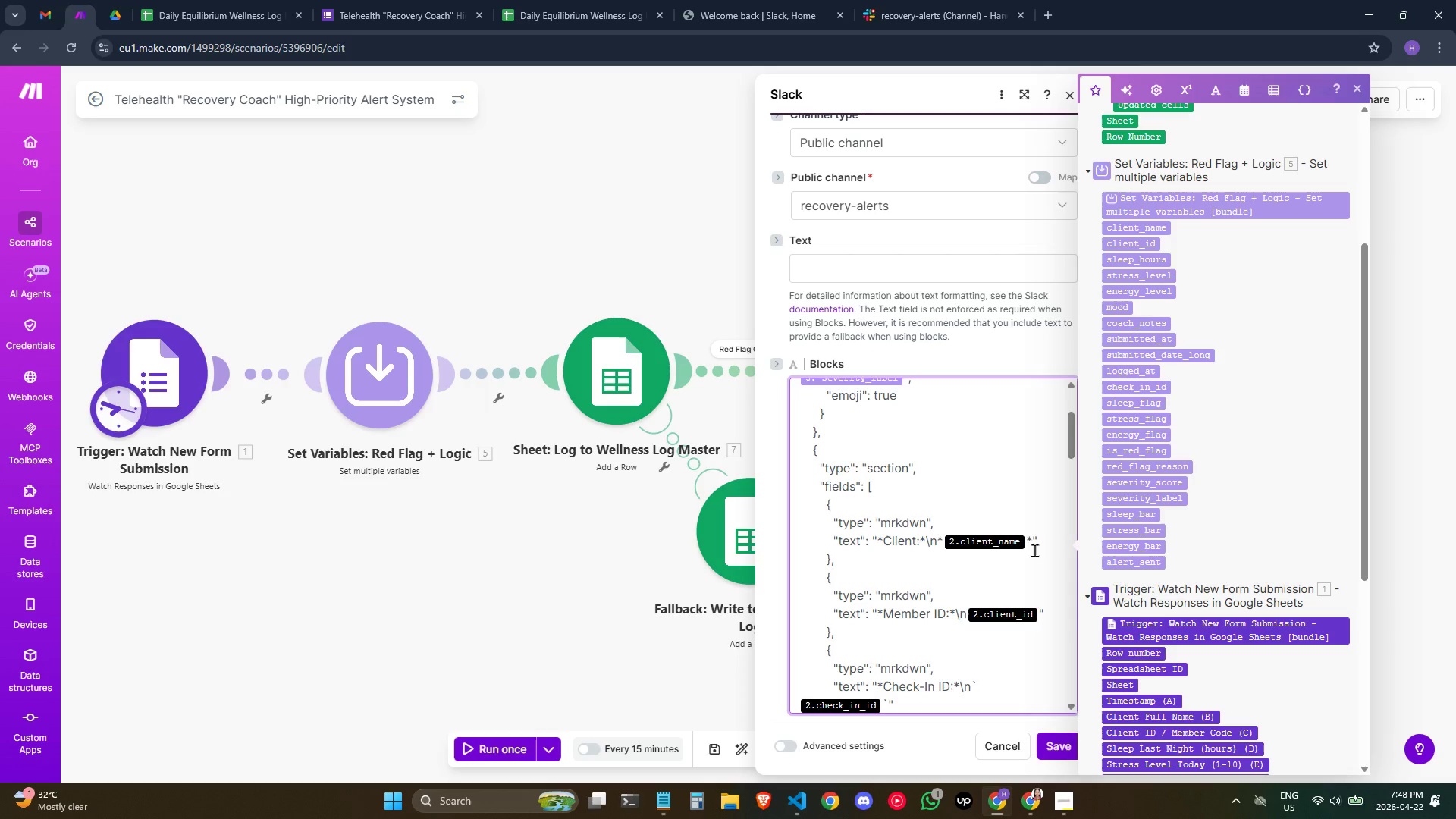 
key(Backspace)
 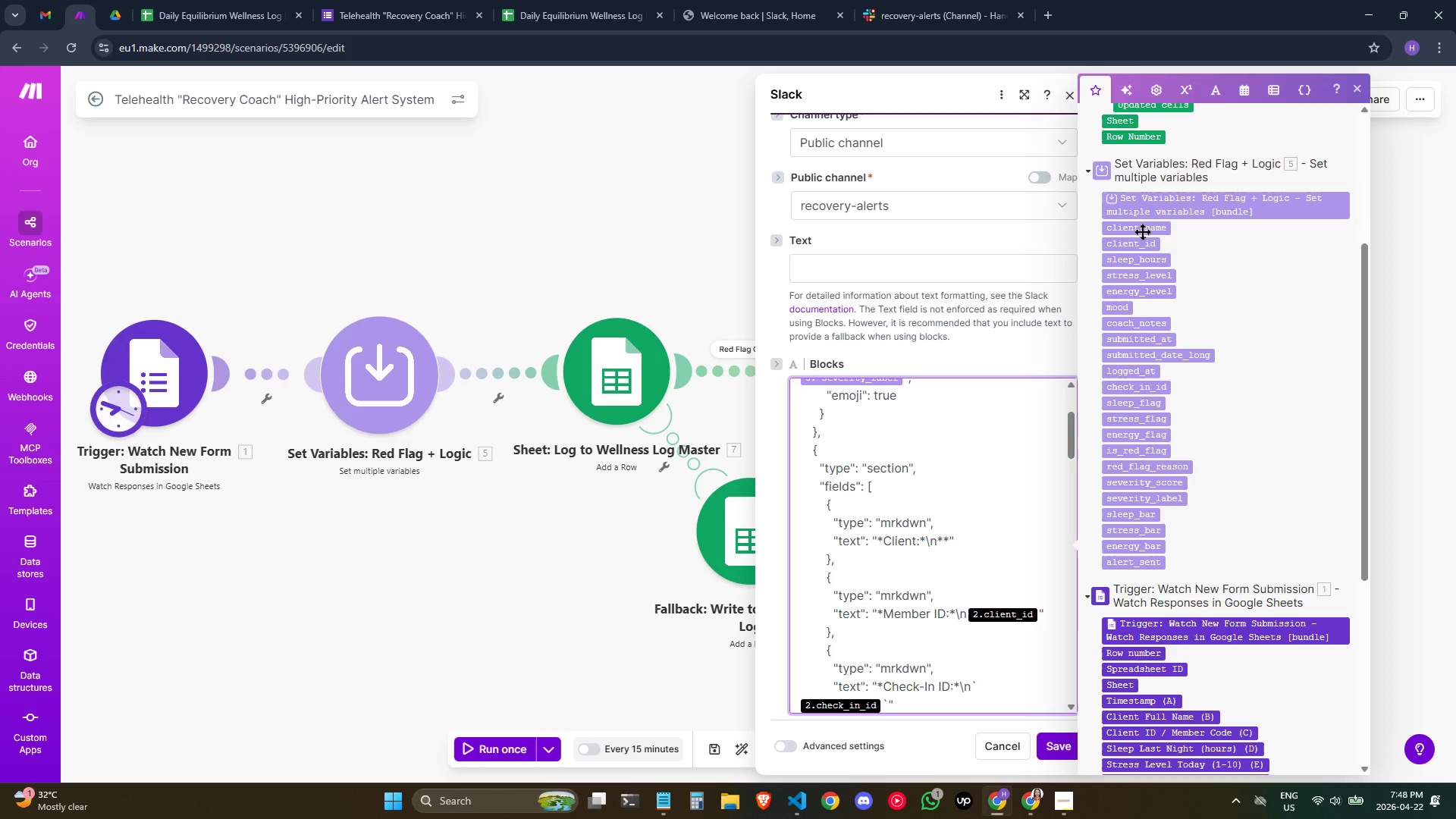 
left_click([1139, 227])
 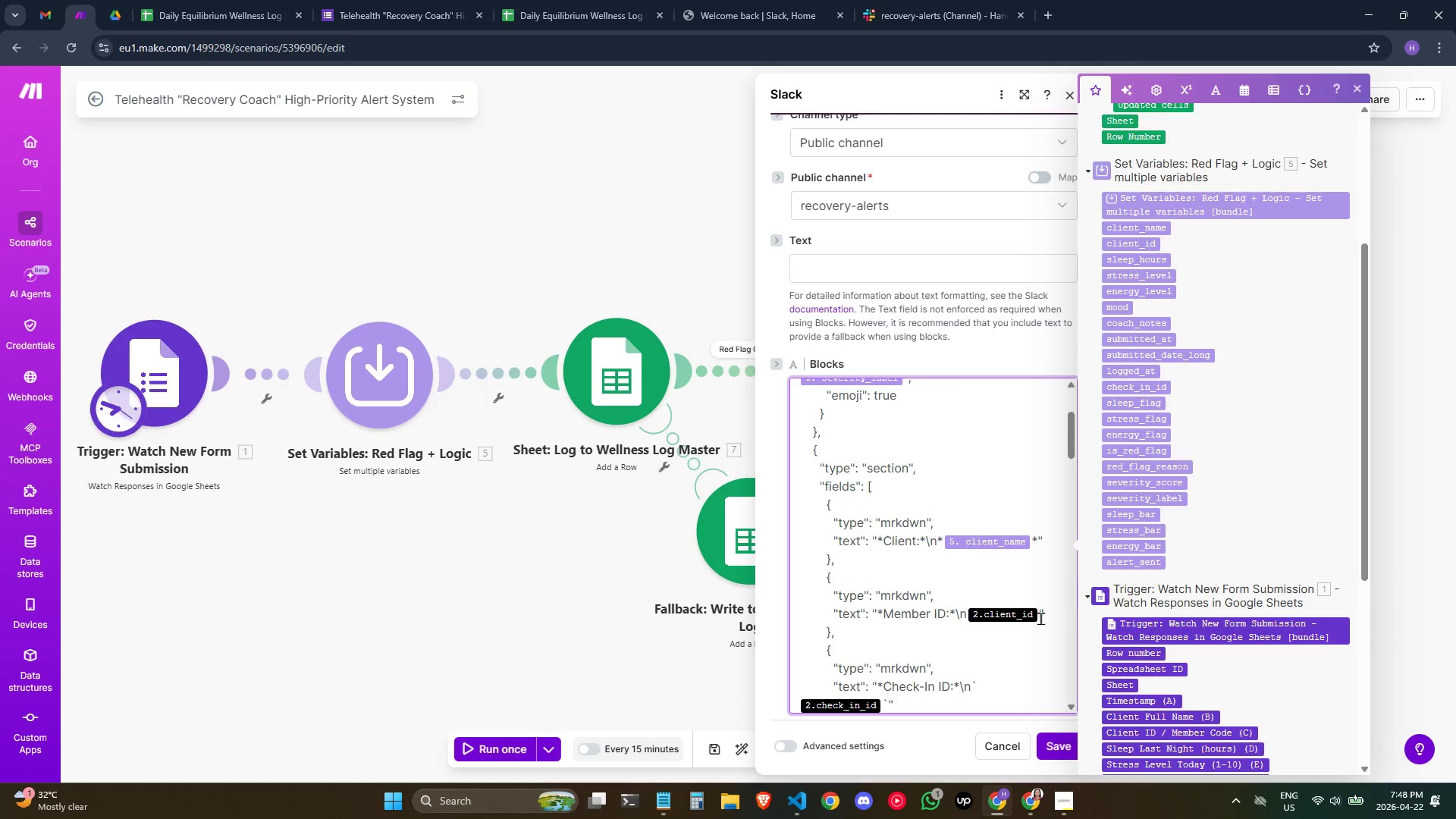 
left_click([1042, 616])
 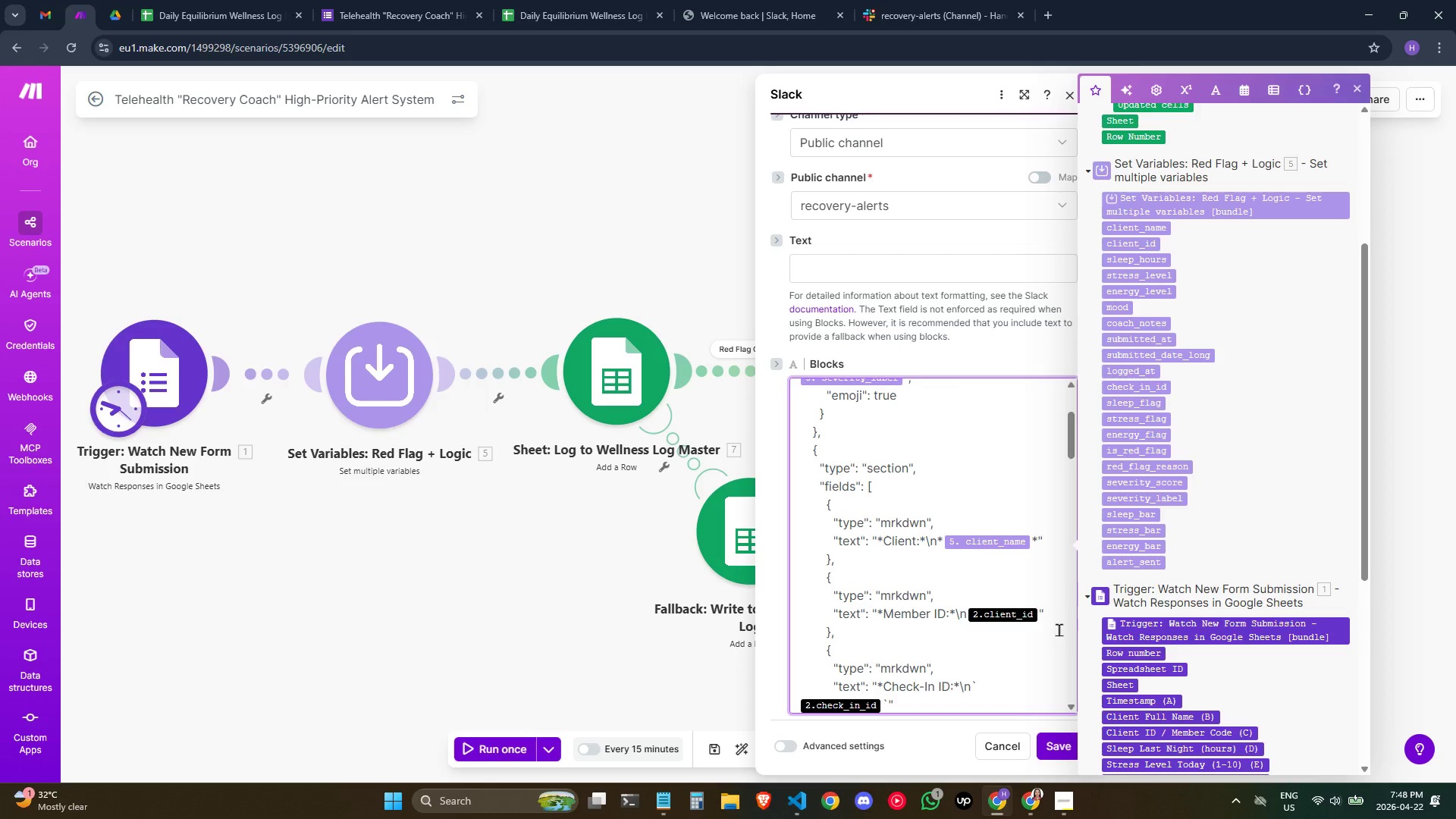 
key(ArrowLeft)
 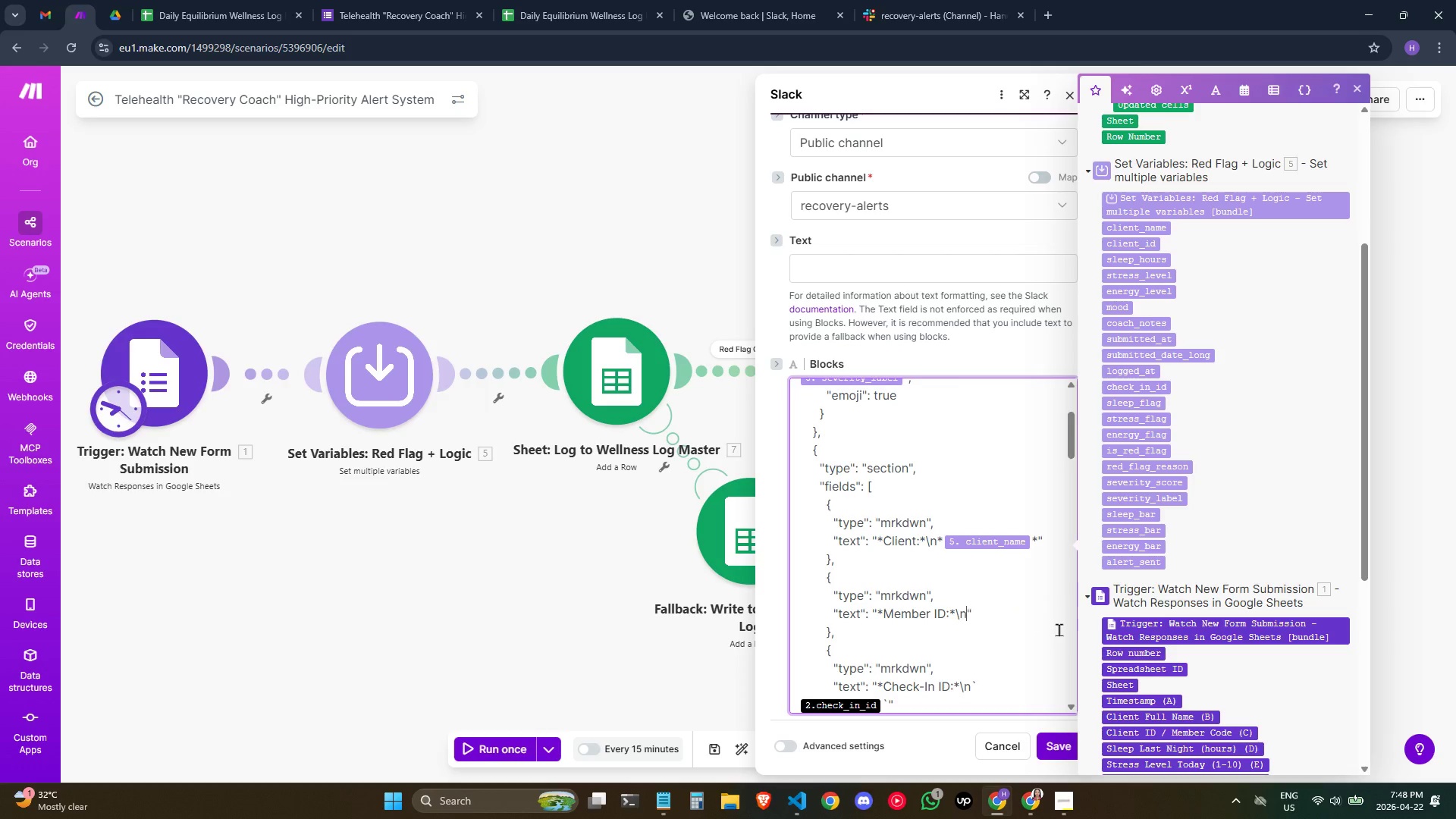 
key(Backspace)
 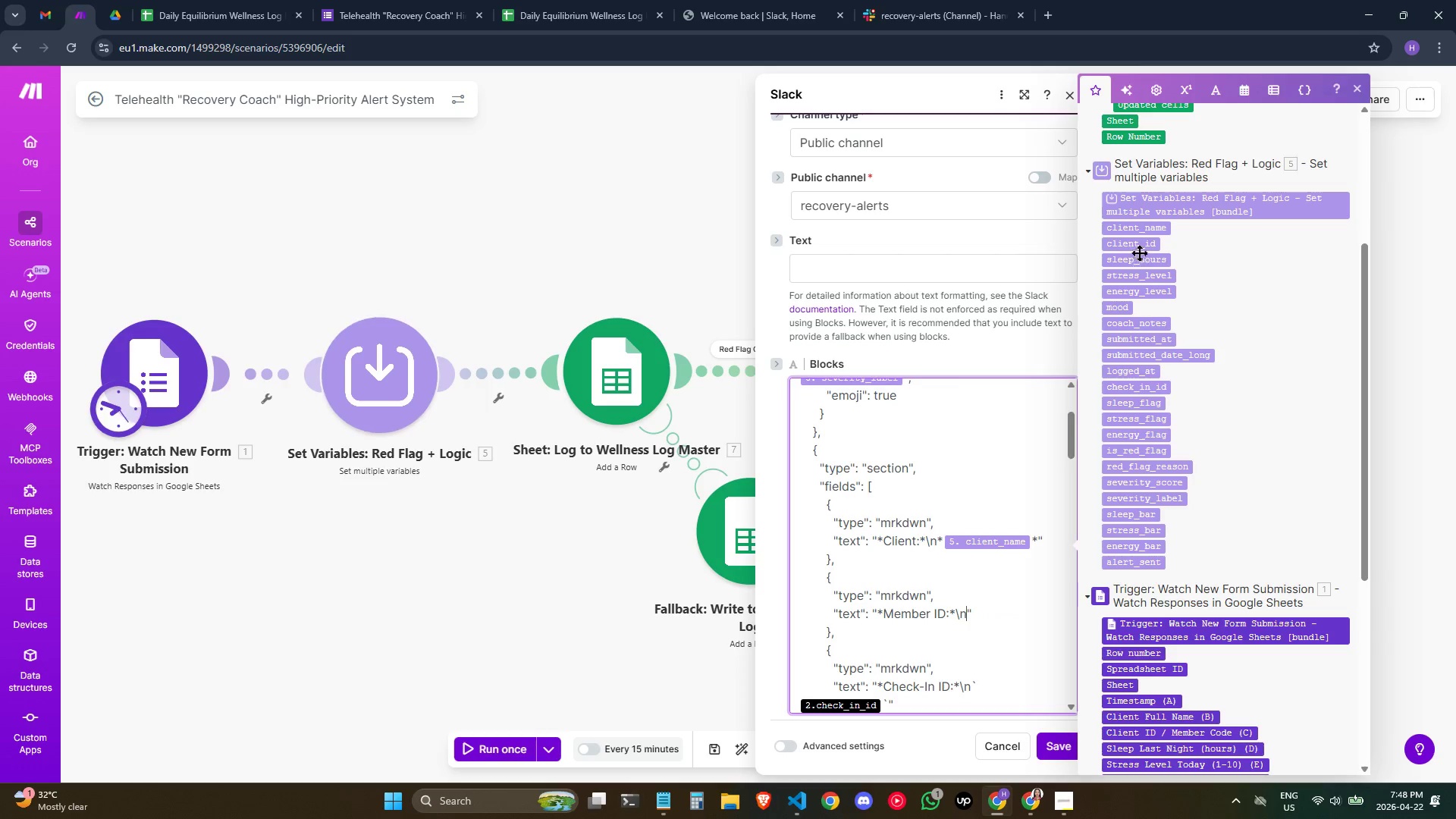 
left_click([1138, 244])
 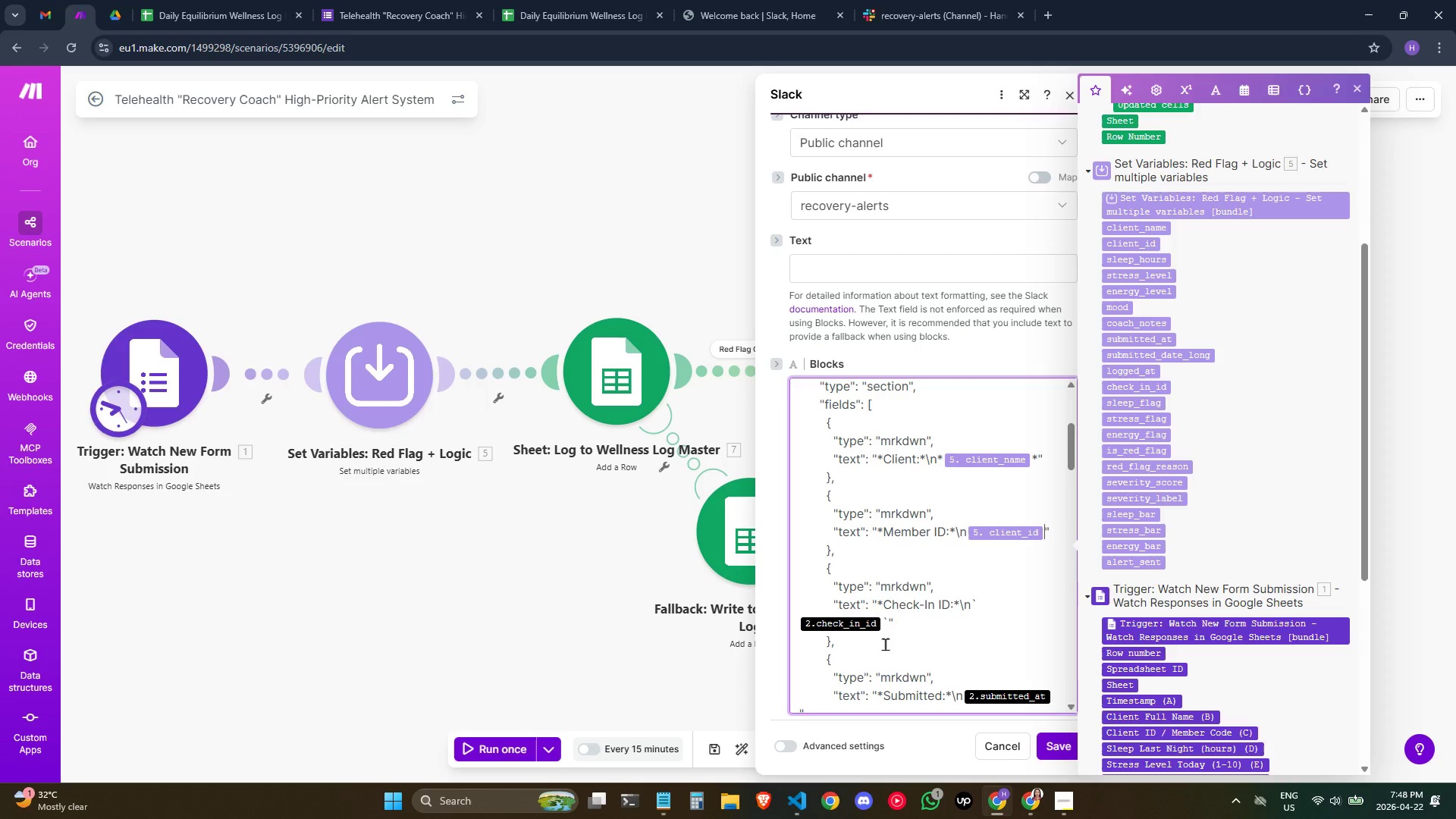 
left_click([881, 626])
 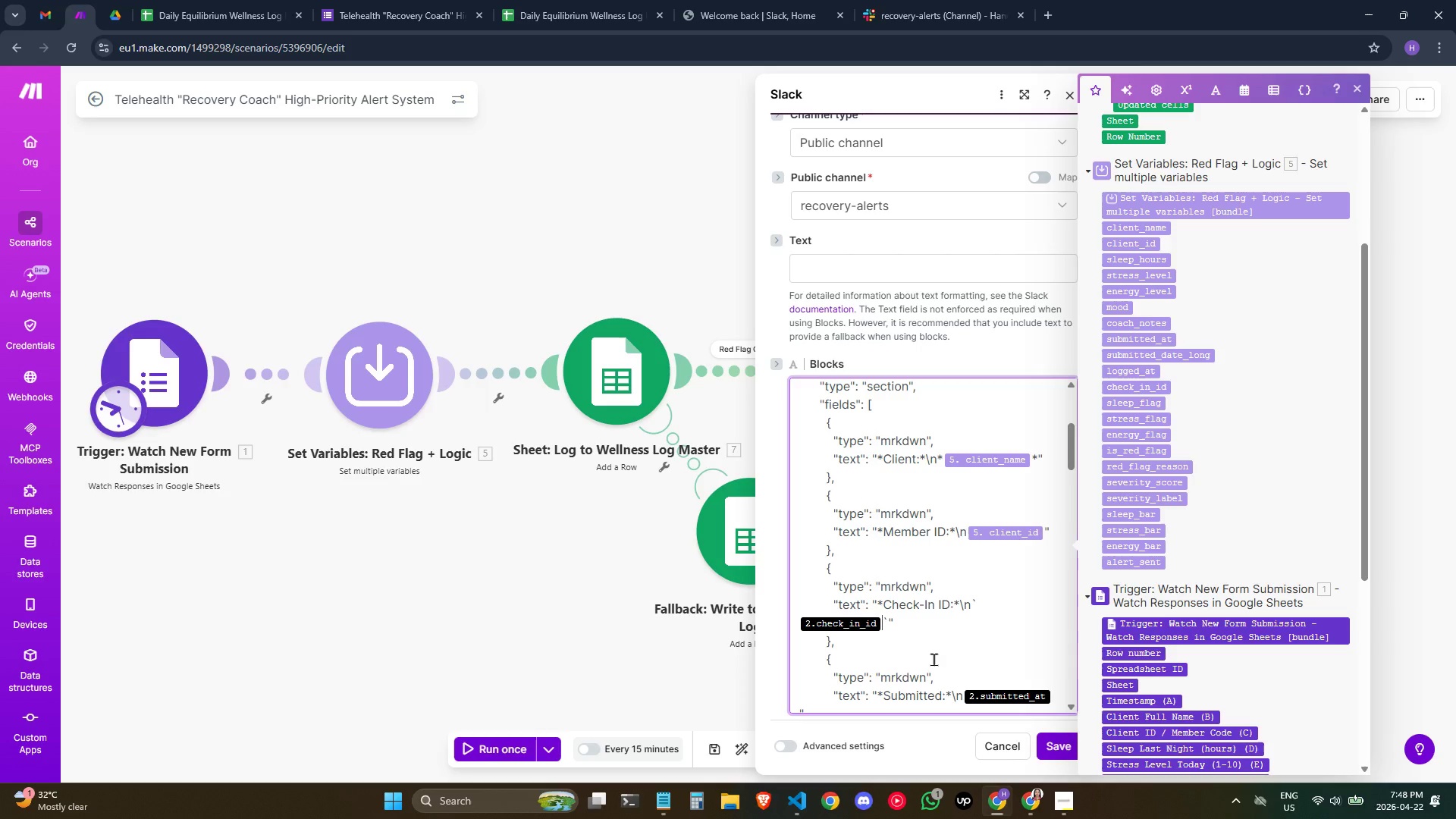 
key(Backspace)
 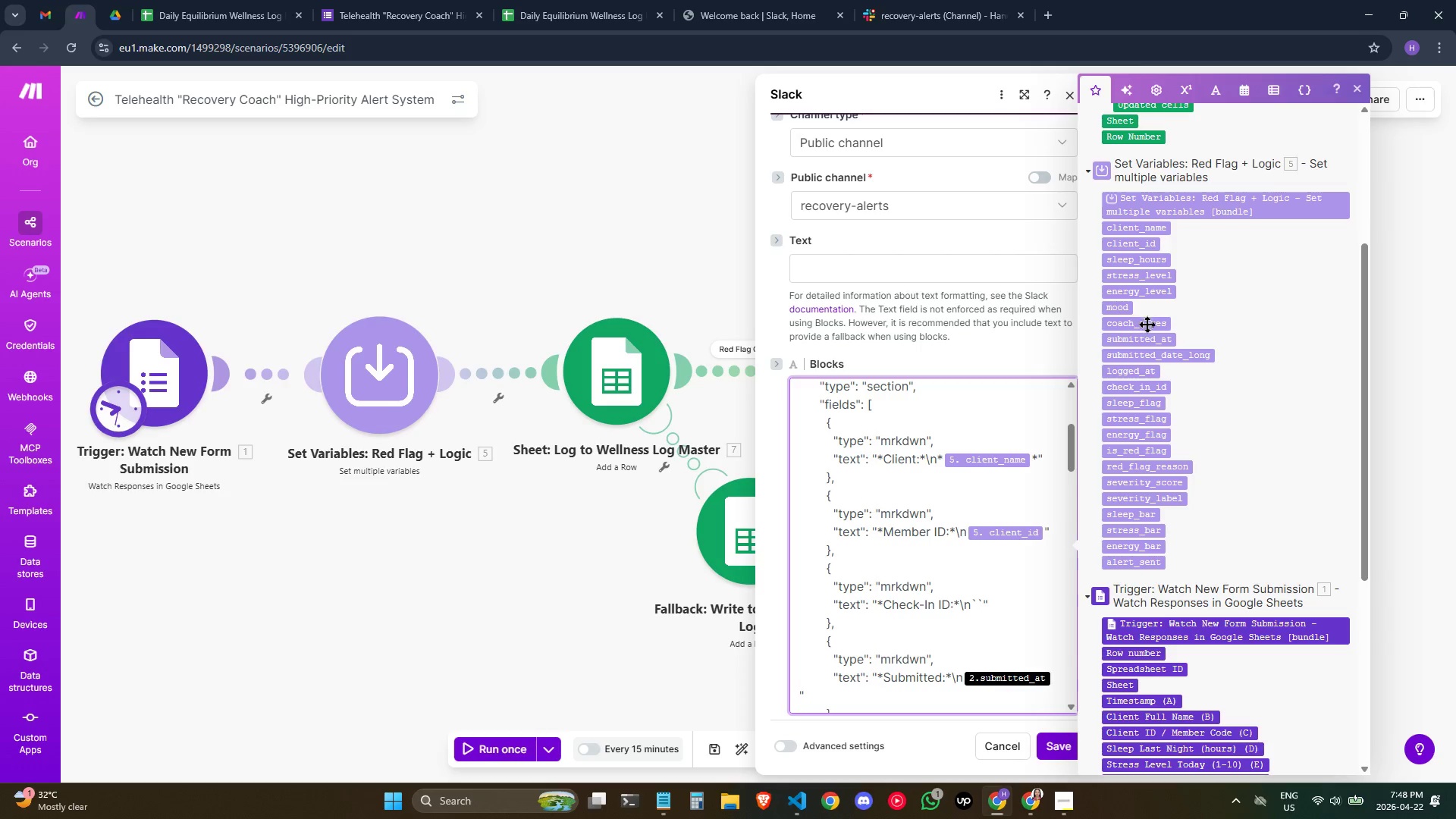 
wait(6.59)
 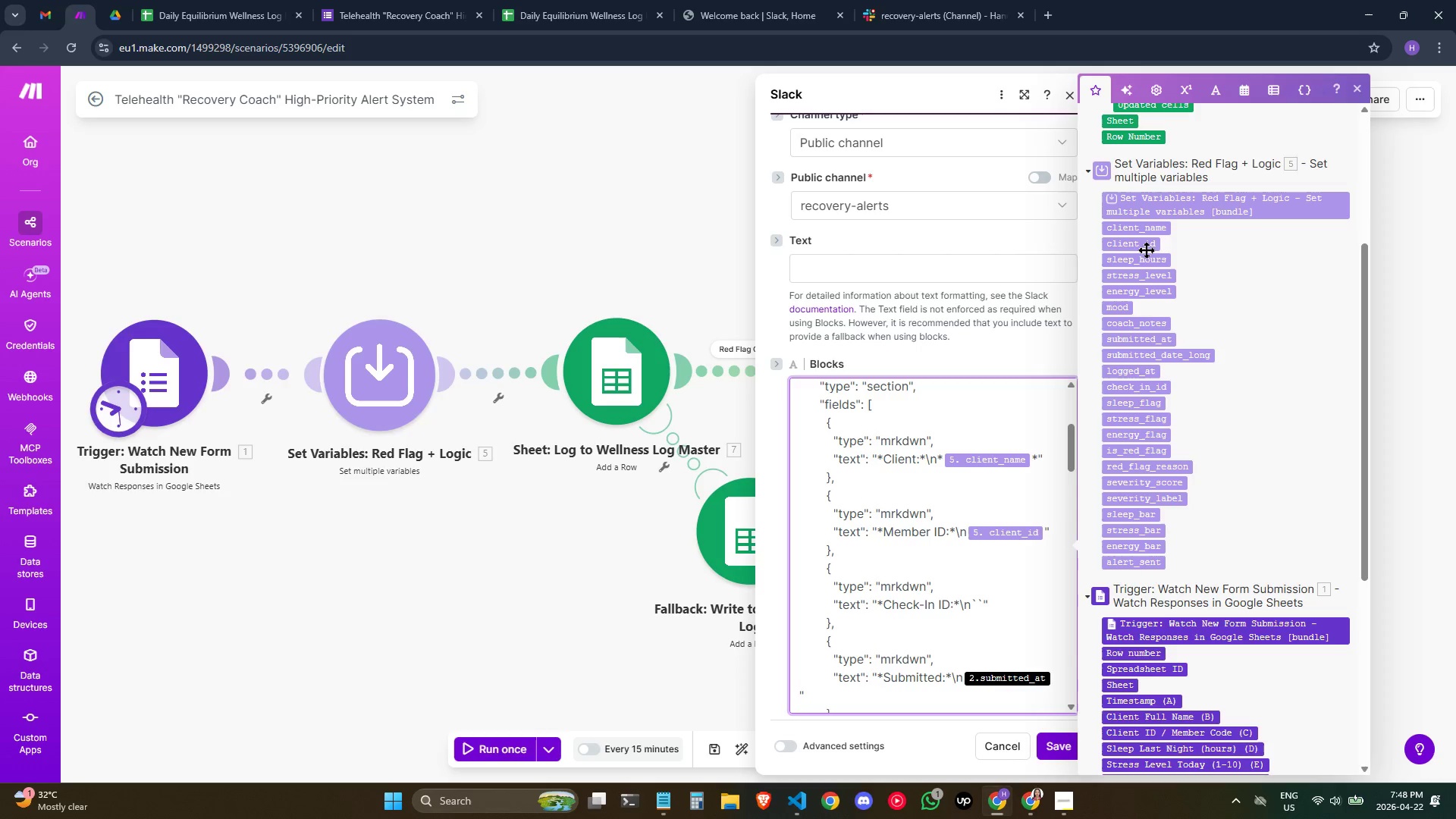 
left_click([1159, 386])
 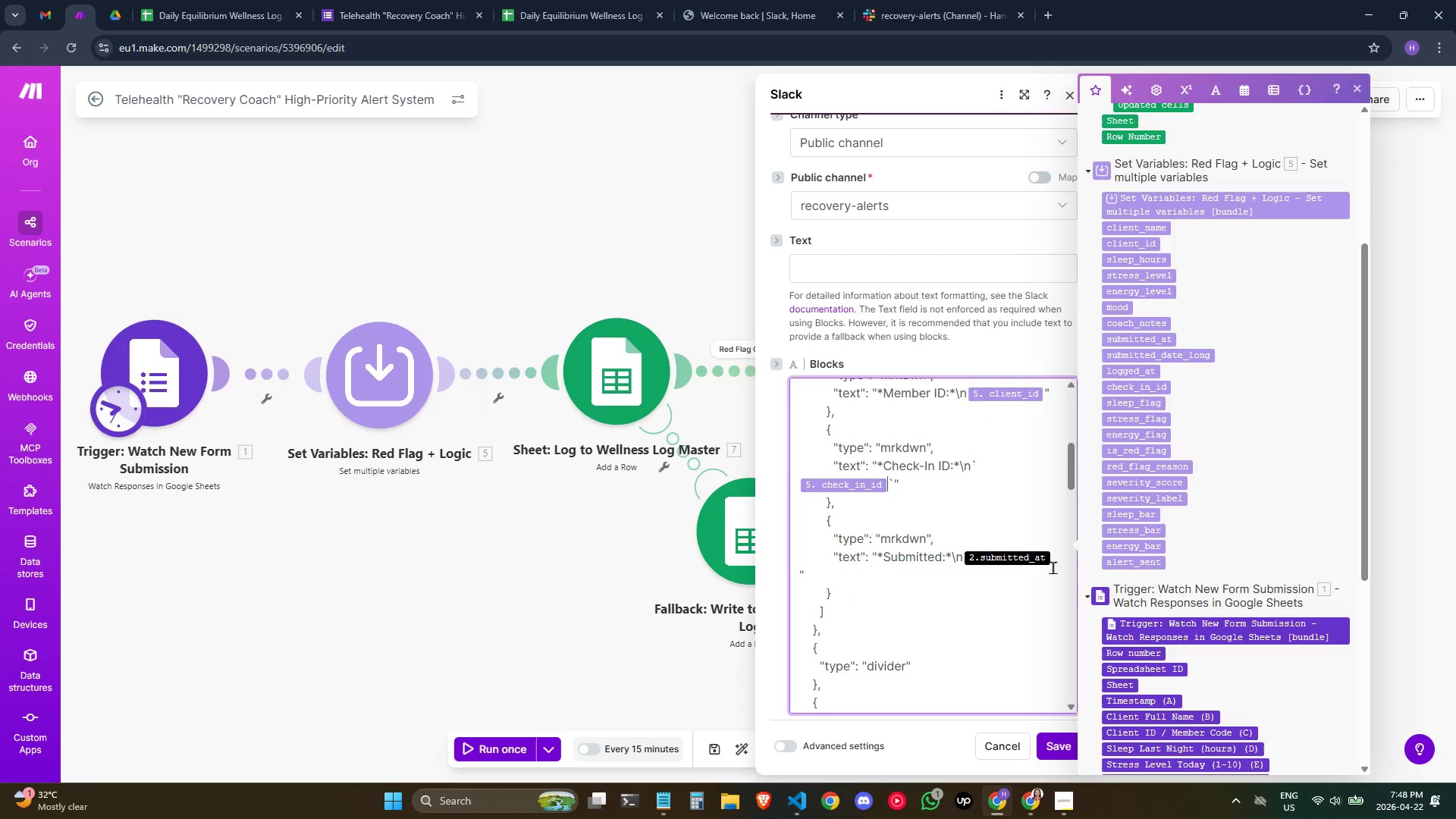 
left_click([1056, 562])
 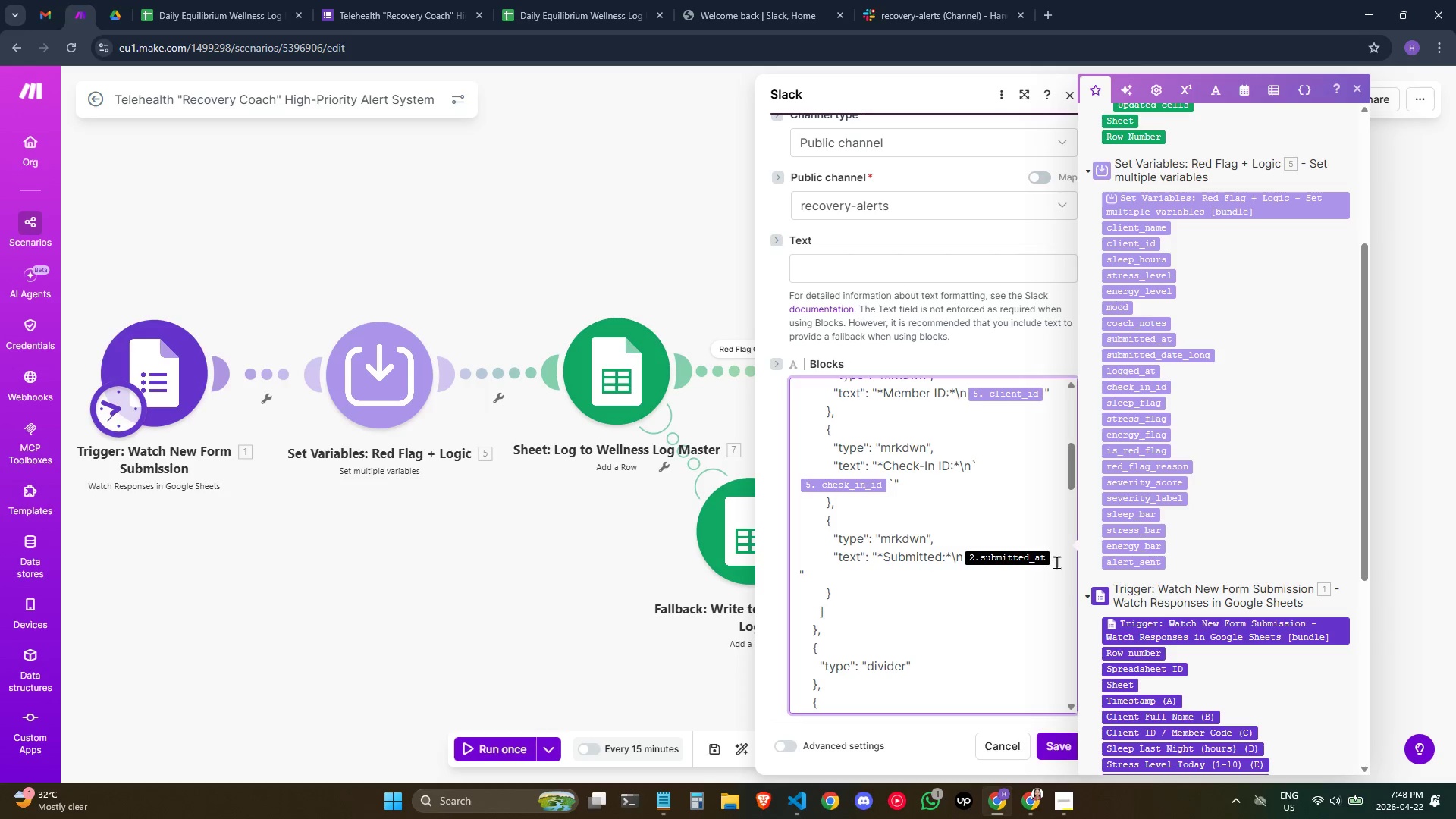 
key(ArrowLeft)
 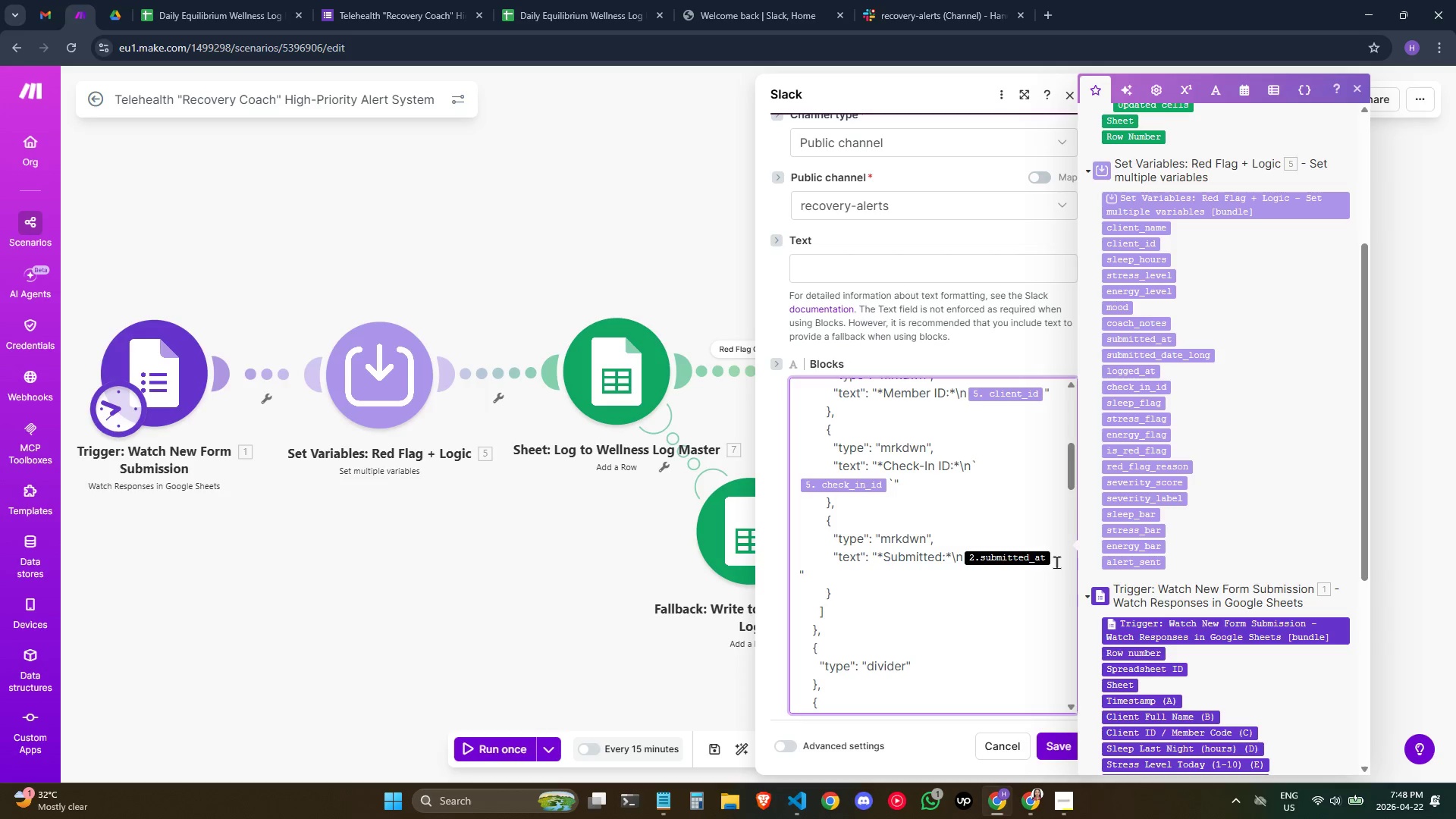 
key(ArrowRight)
 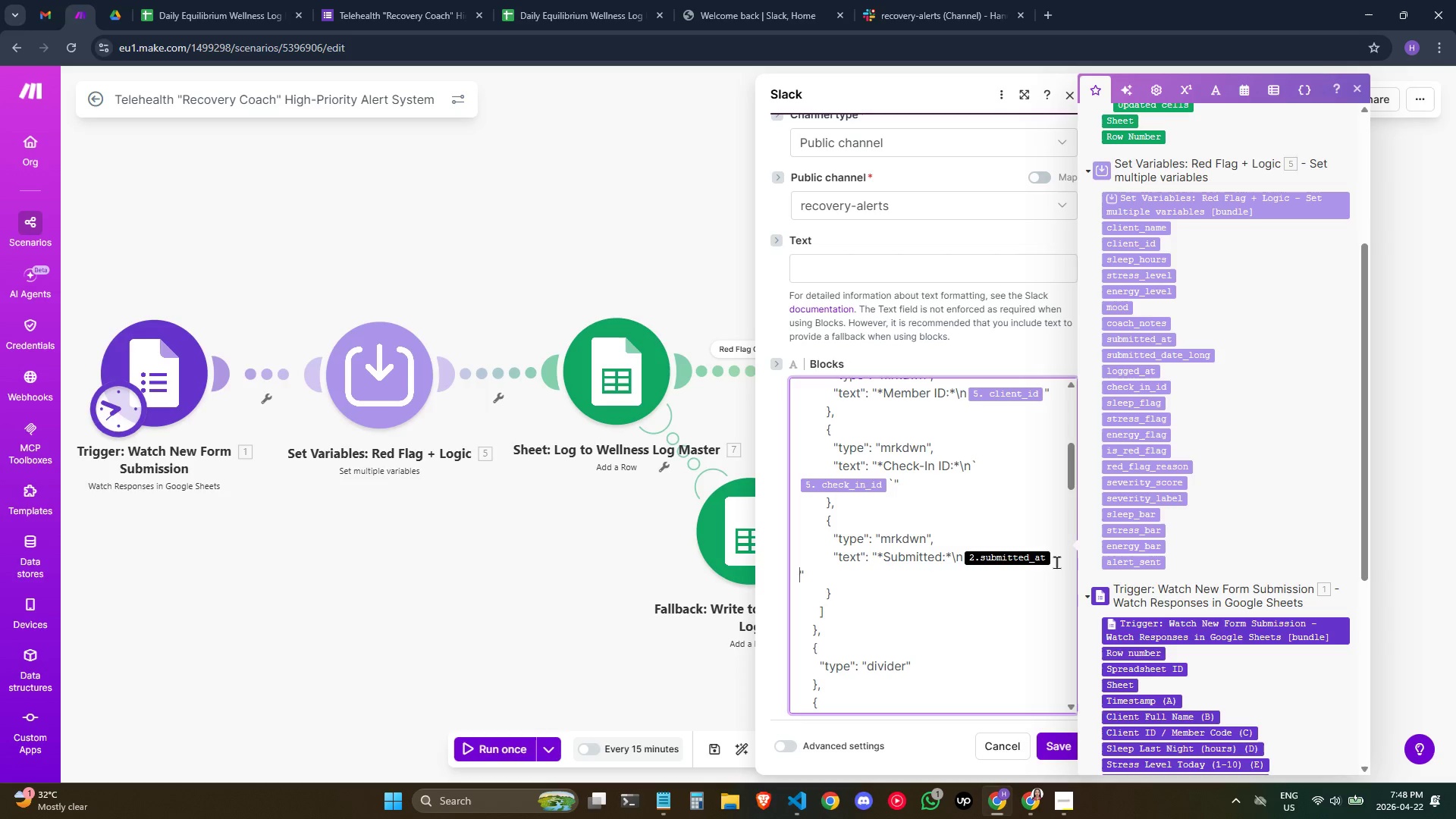 
key(ArrowLeft)
 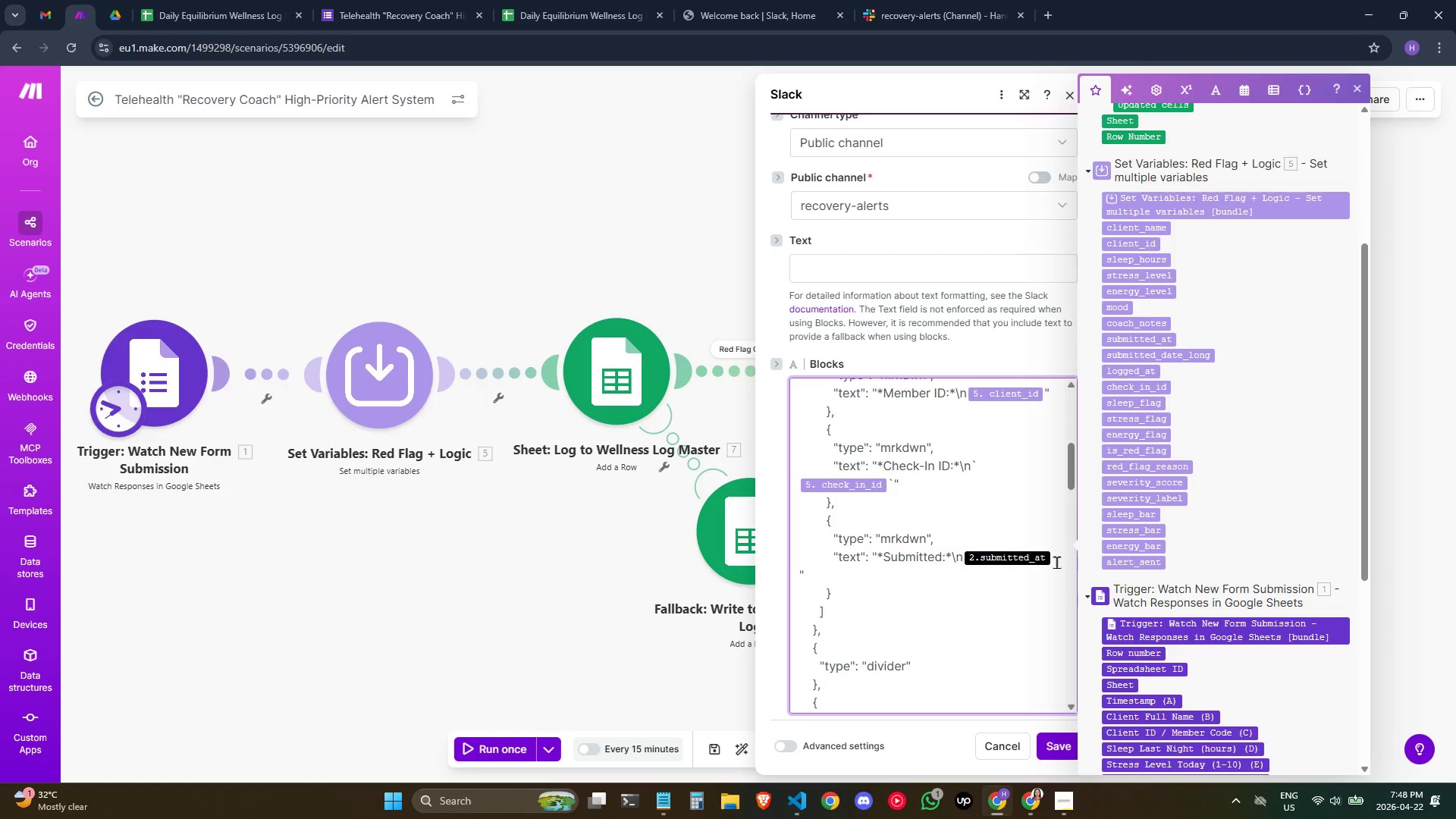 
key(Control+Shift+ArrowRight)
 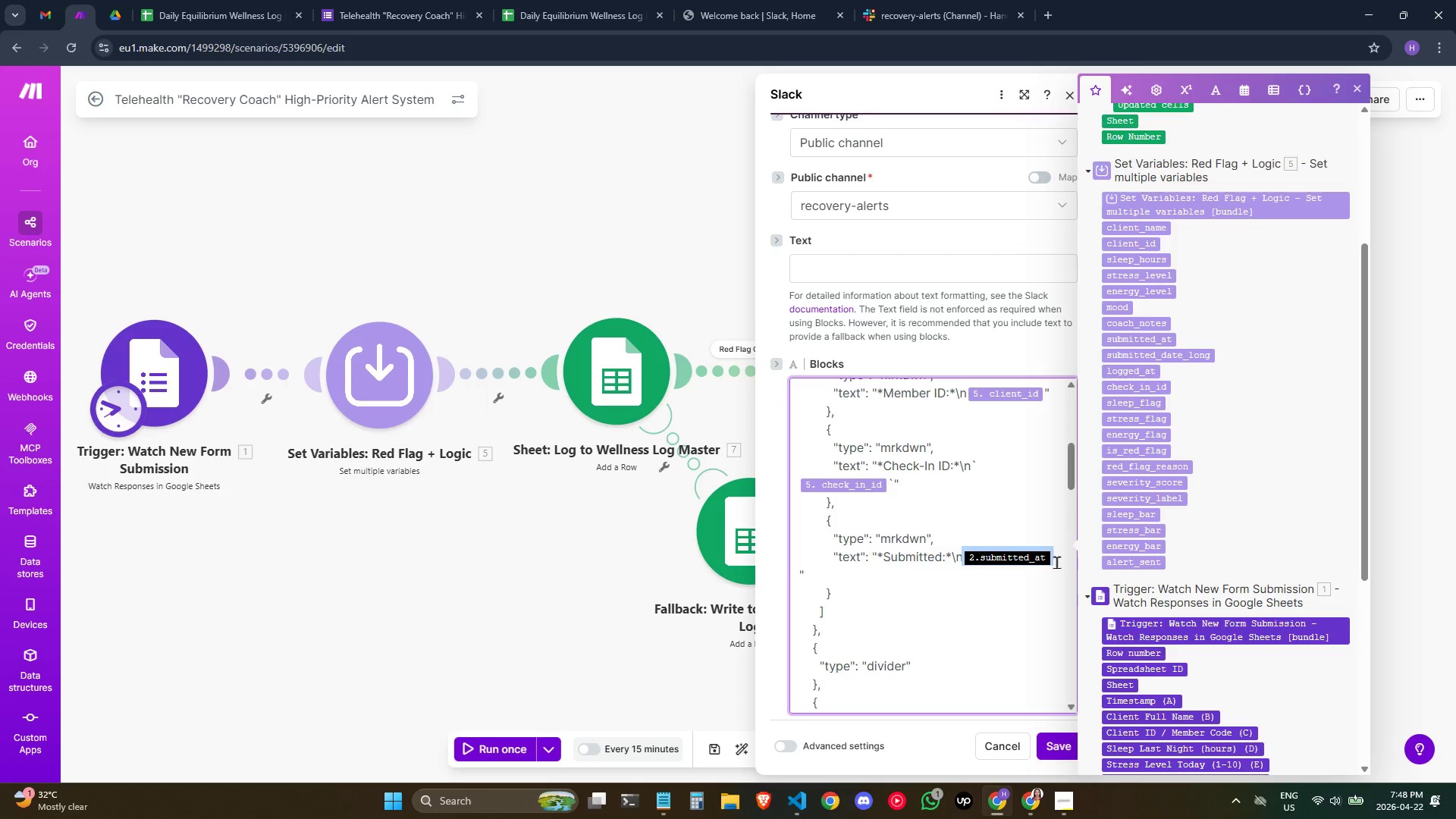 
key(ArrowLeft)
 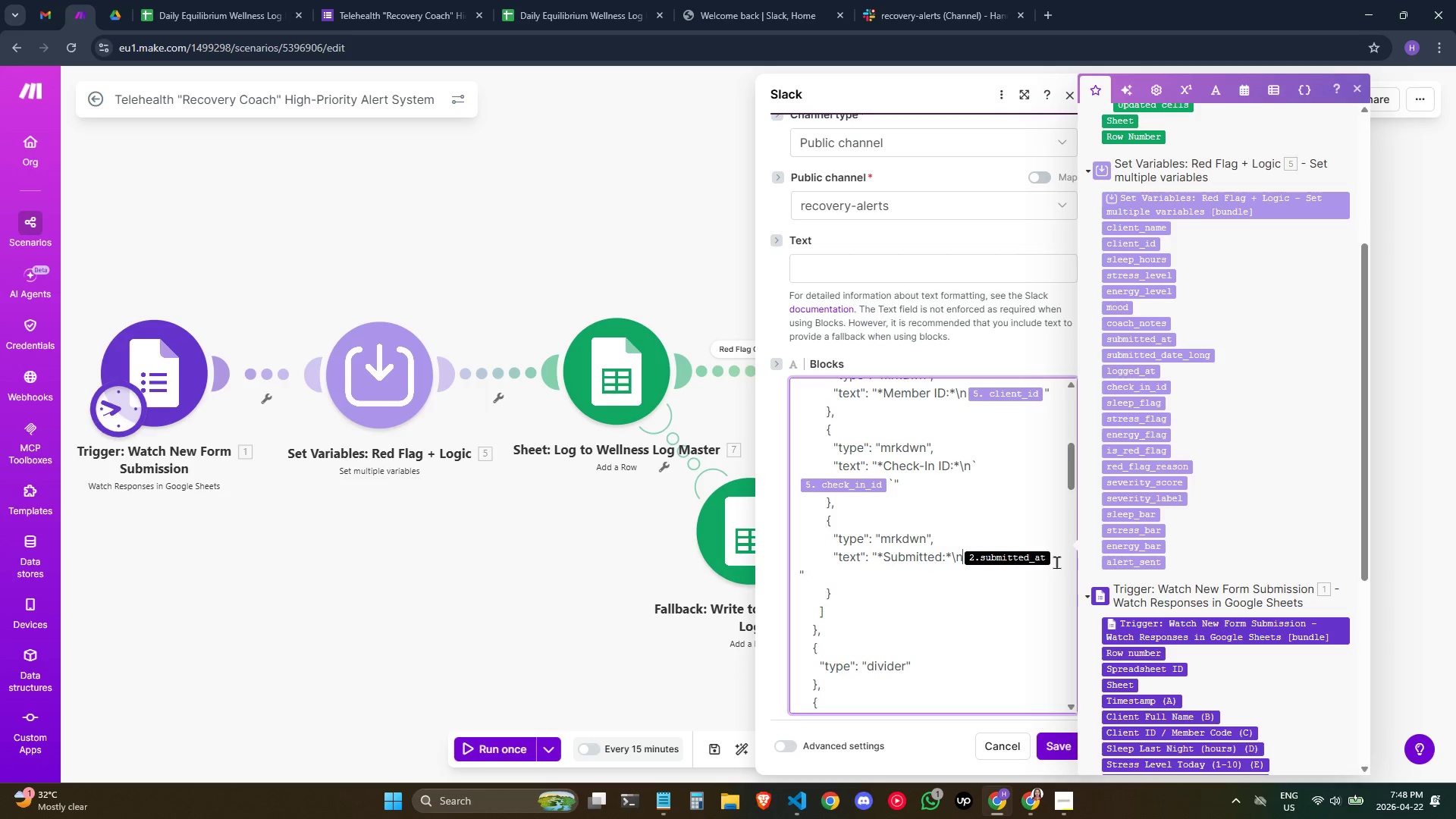 
key(ArrowLeft)
 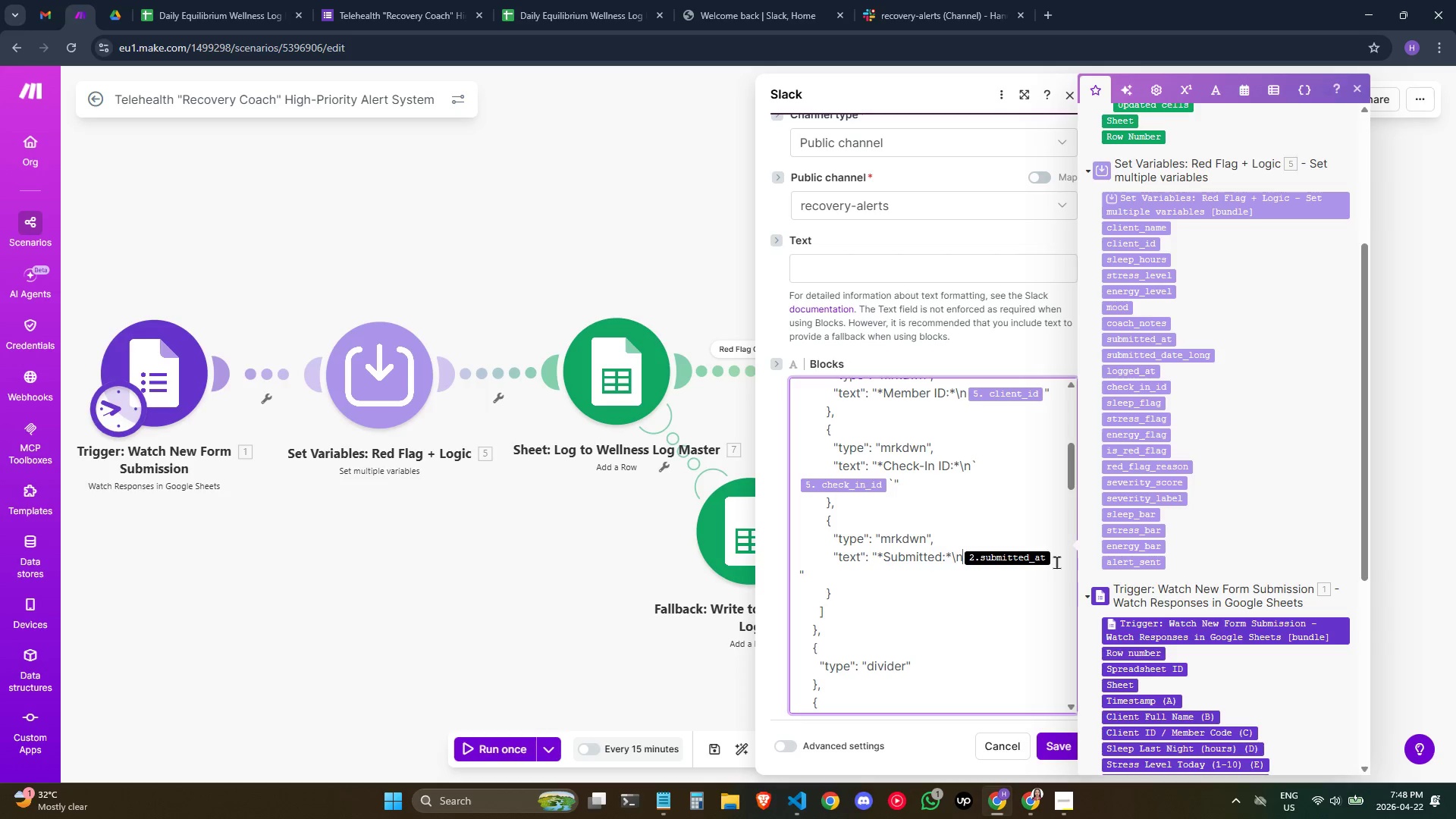 
key(ArrowRight)
 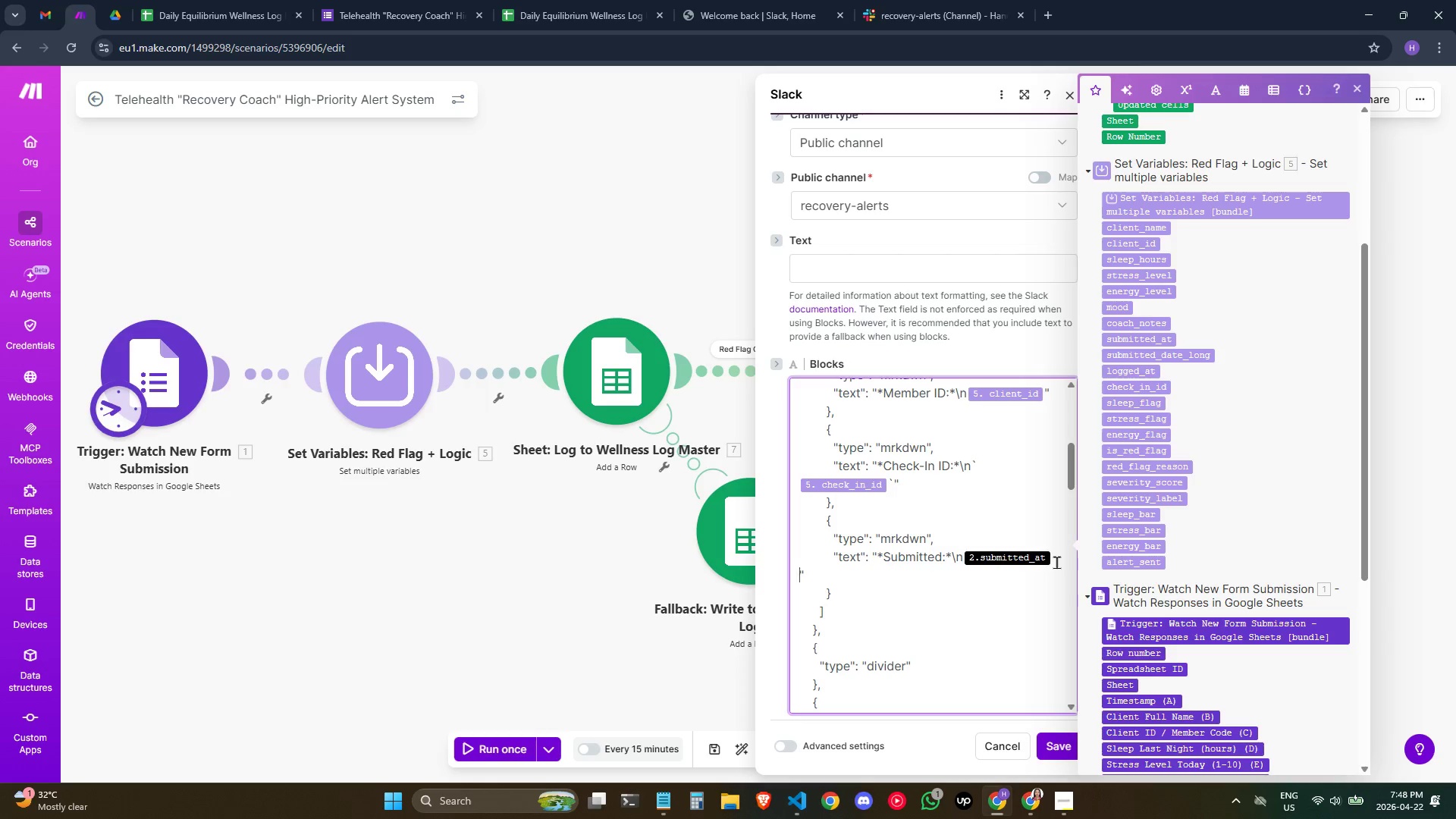 
key(ArrowRight)
 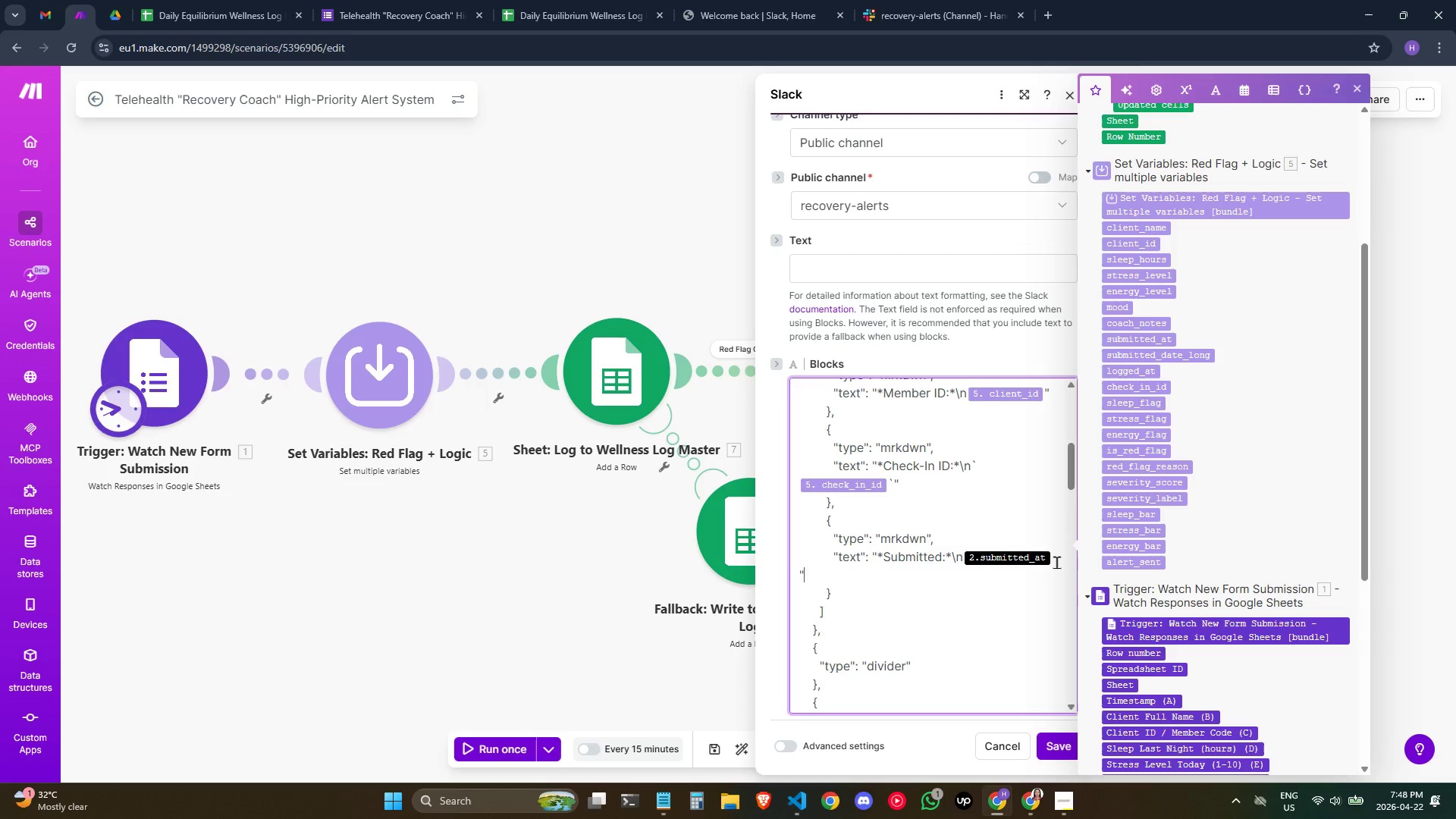 
key(ArrowRight)
 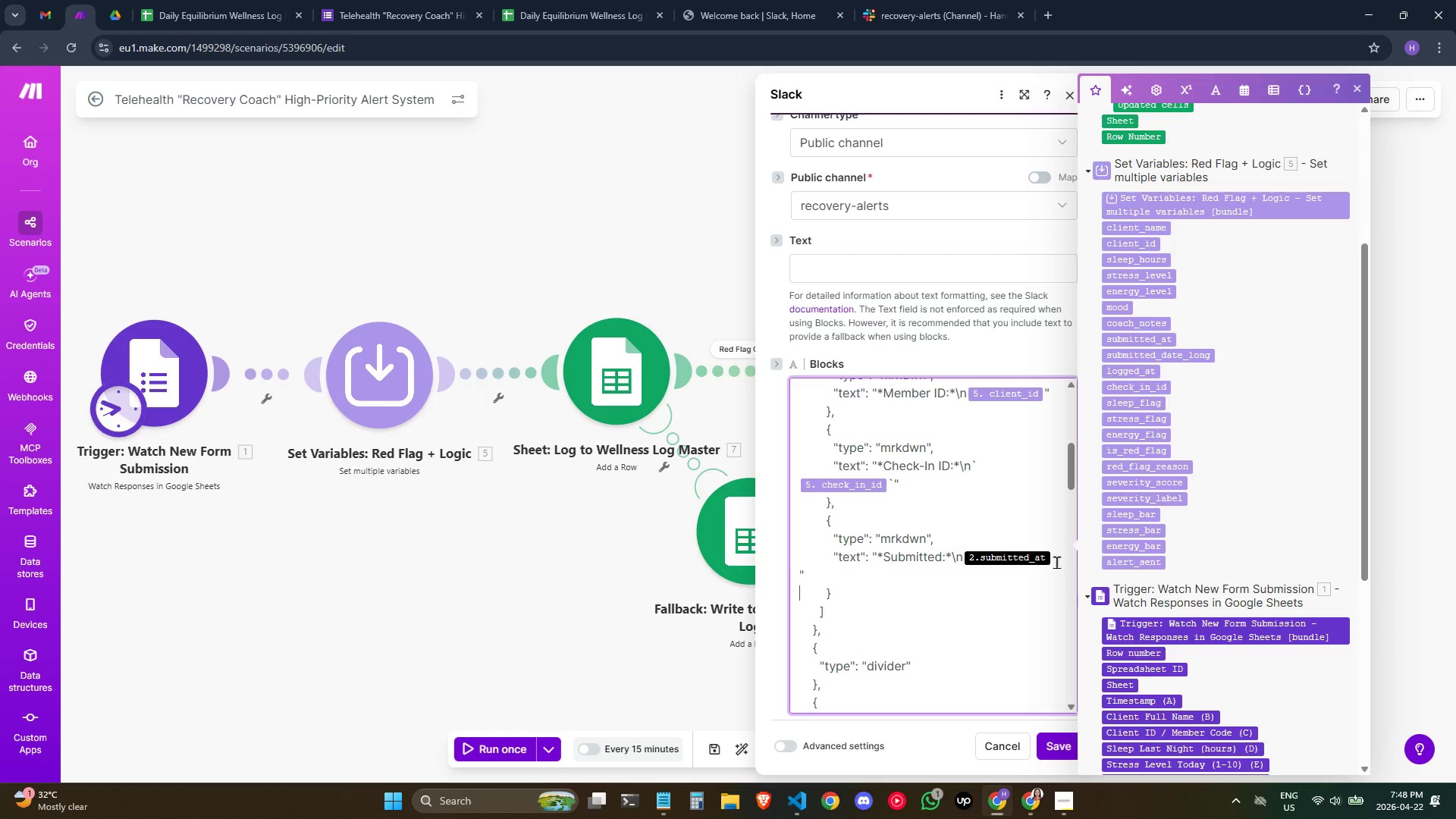 
key(ArrowRight)
 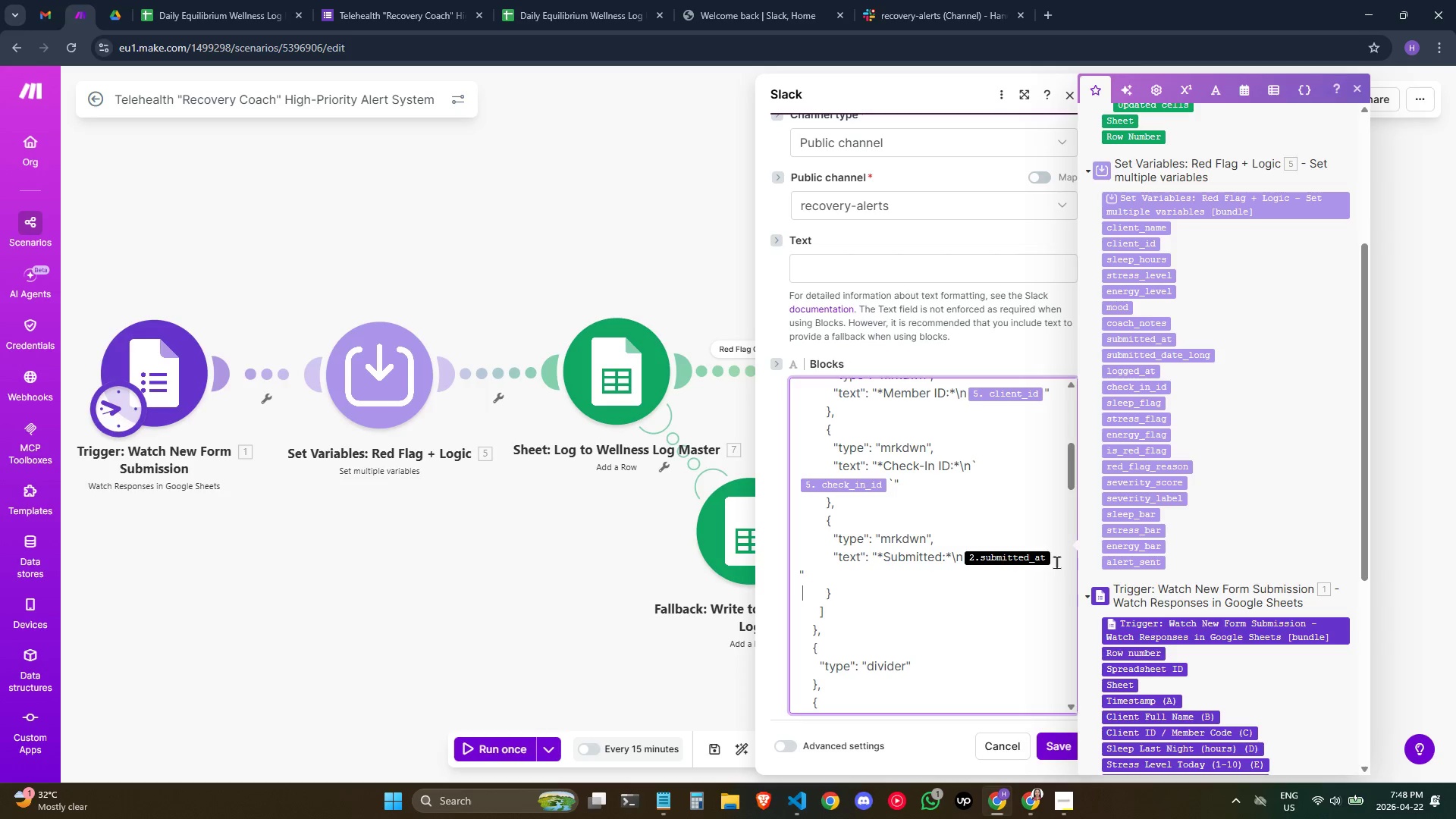 
key(ArrowRight)
 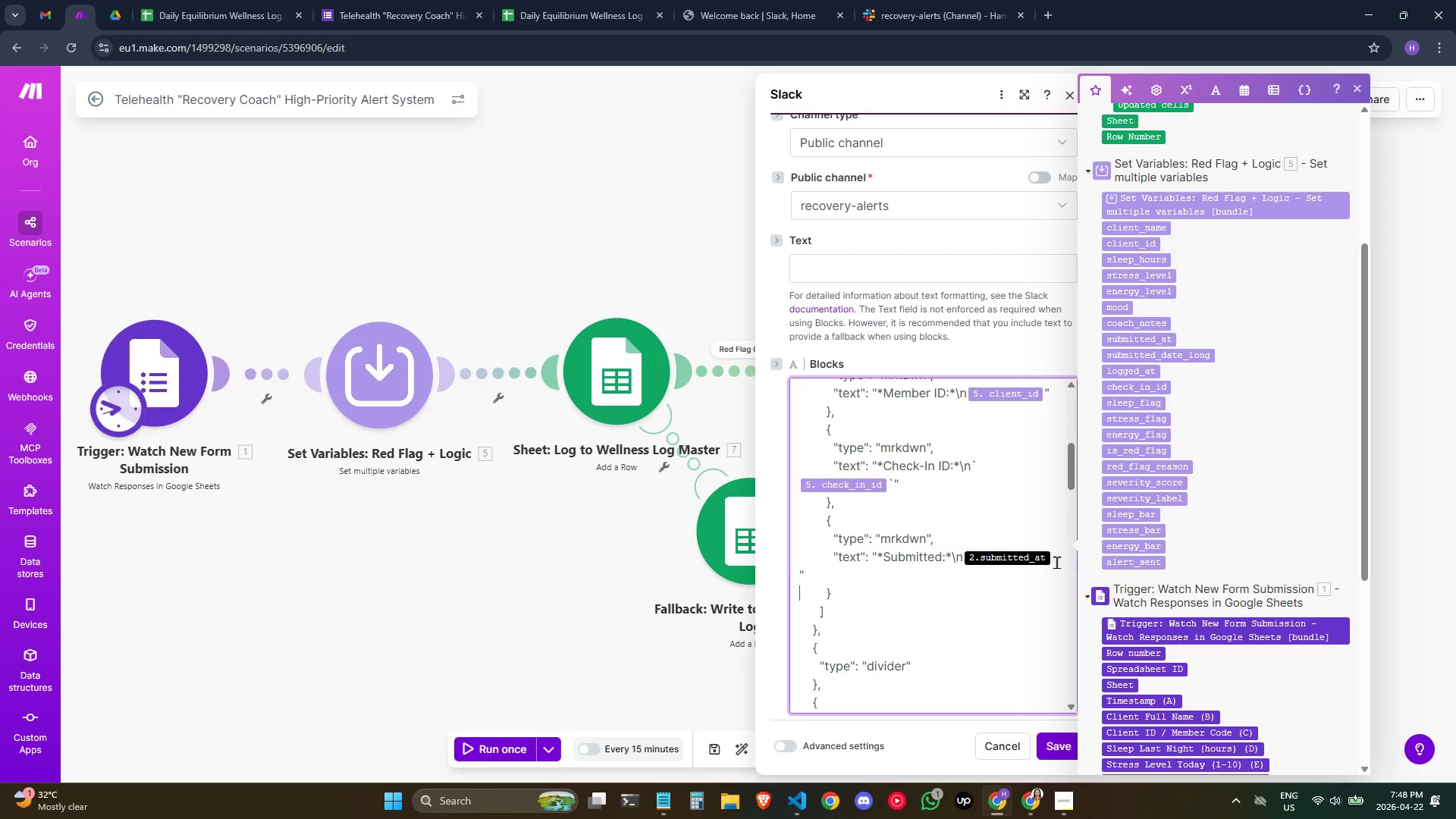 
key(ArrowLeft)
 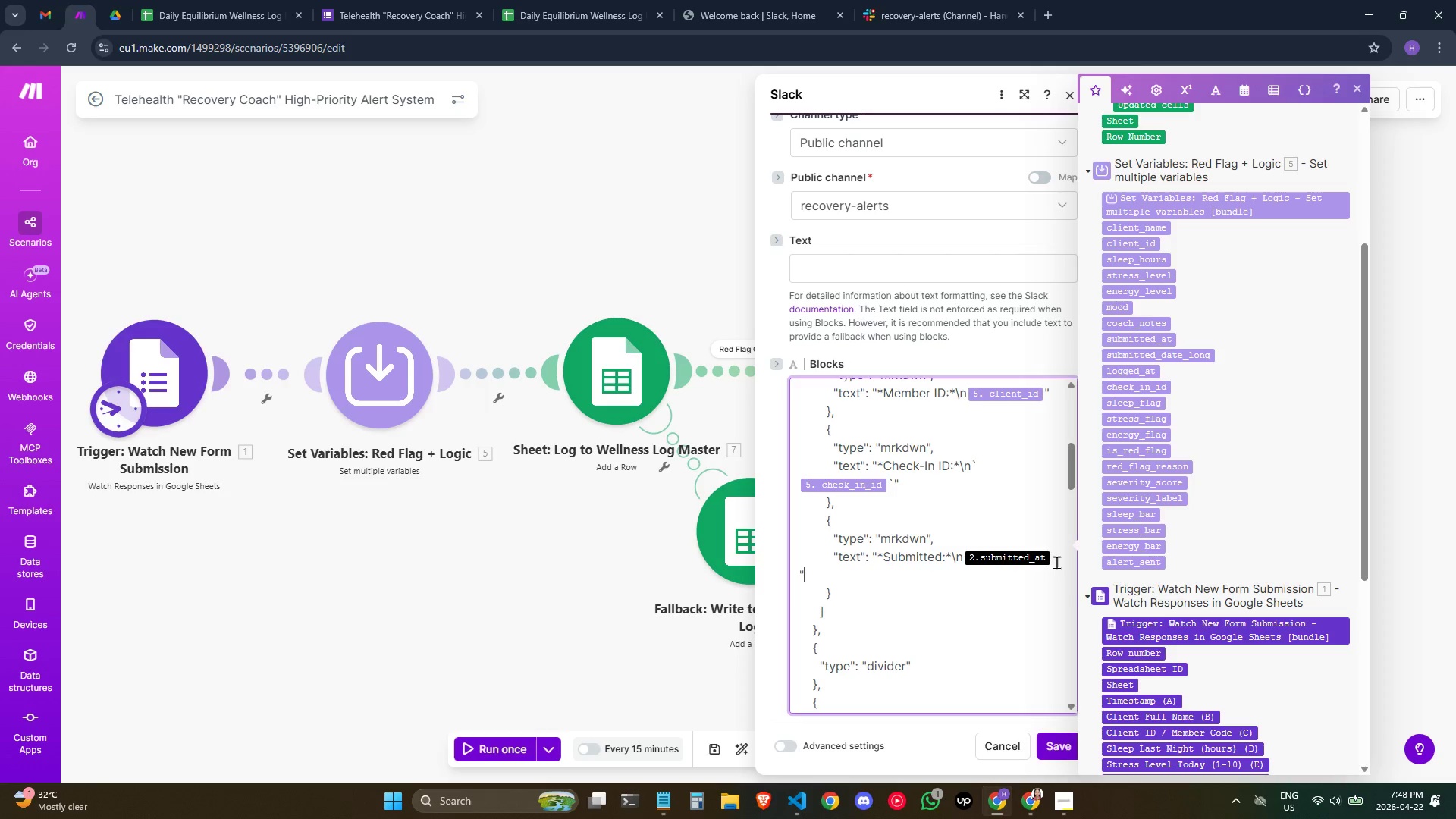 
key(ArrowLeft)
 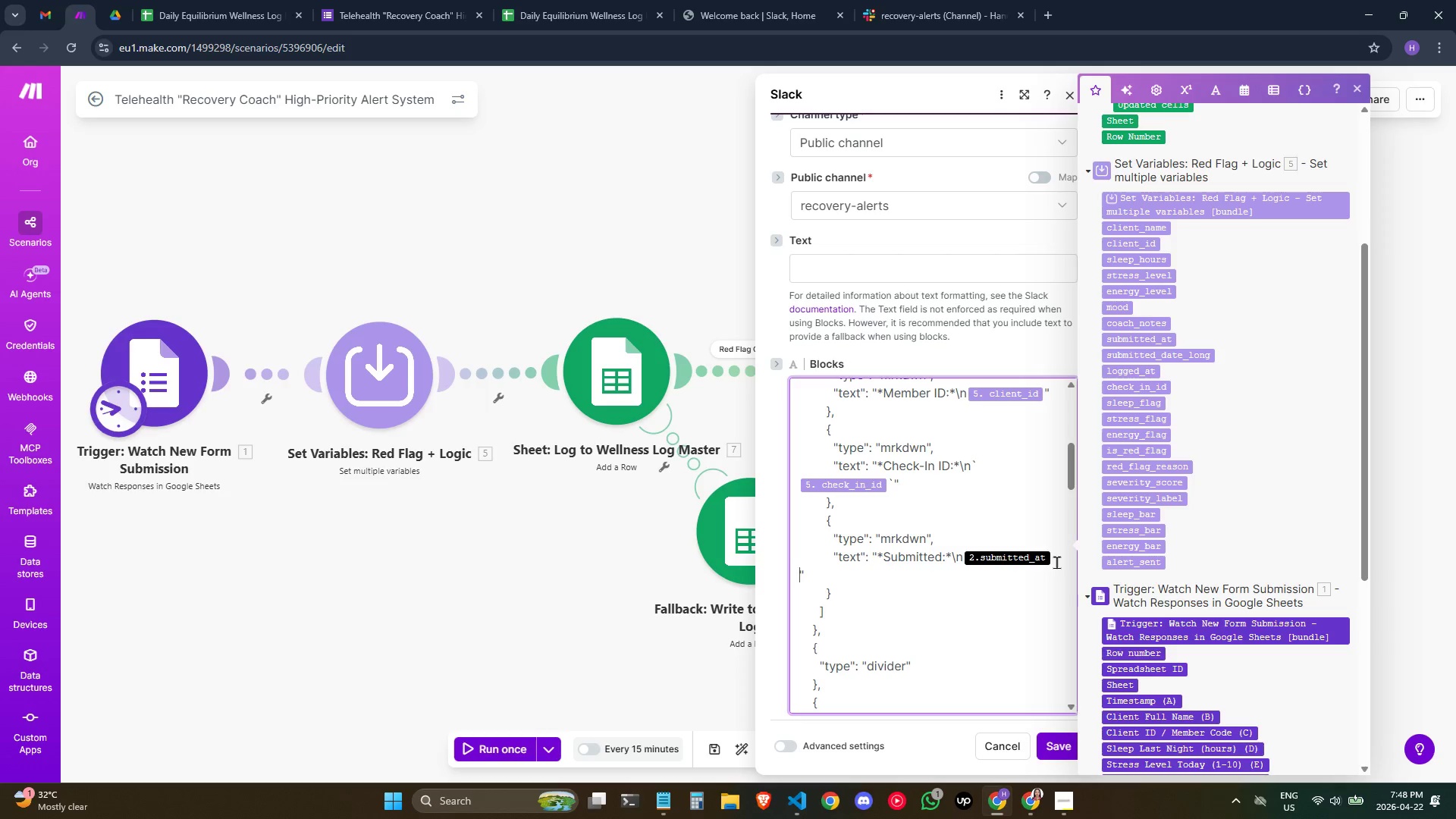 
key(ArrowLeft)
 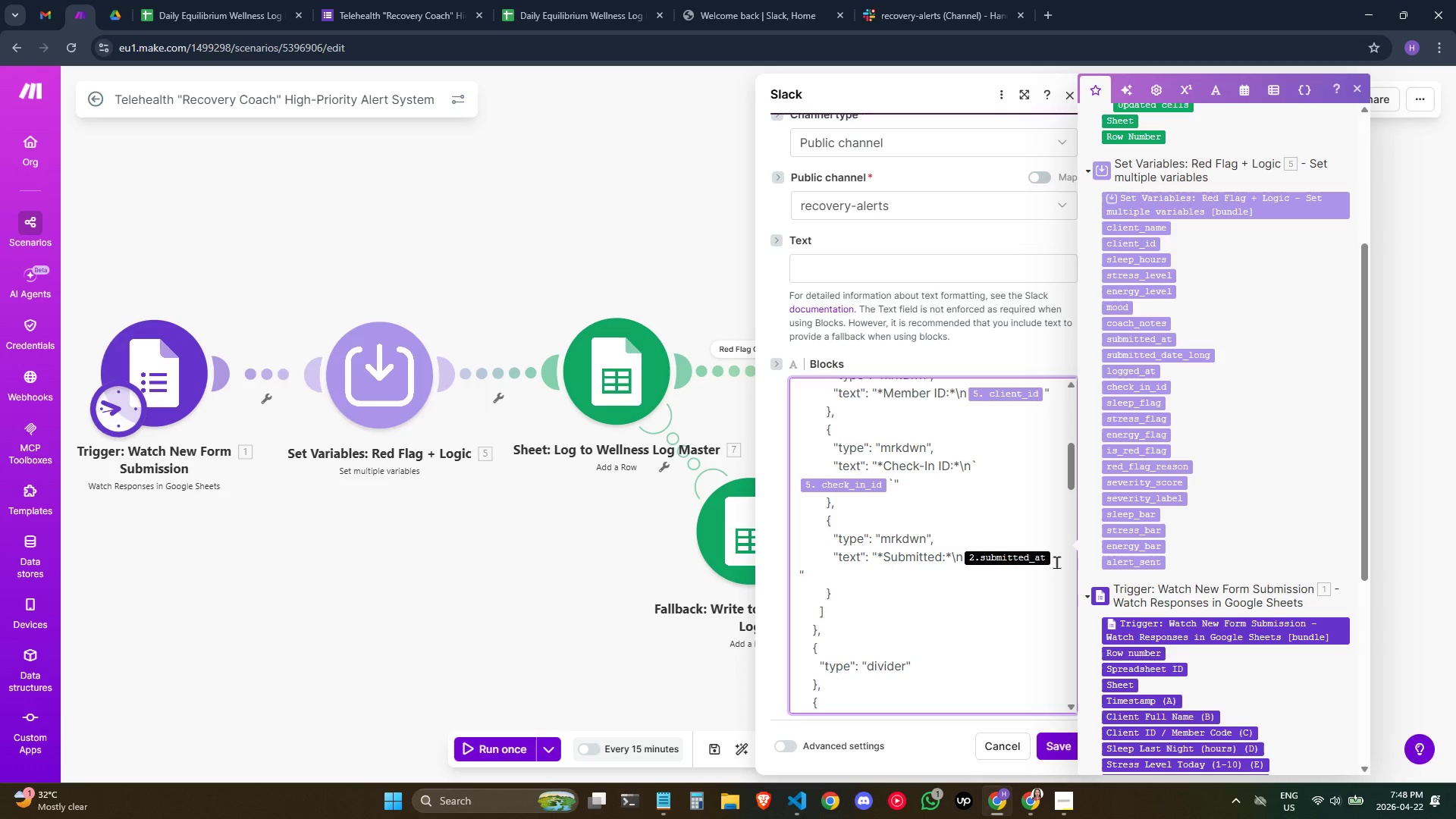 
key(ArrowLeft)
 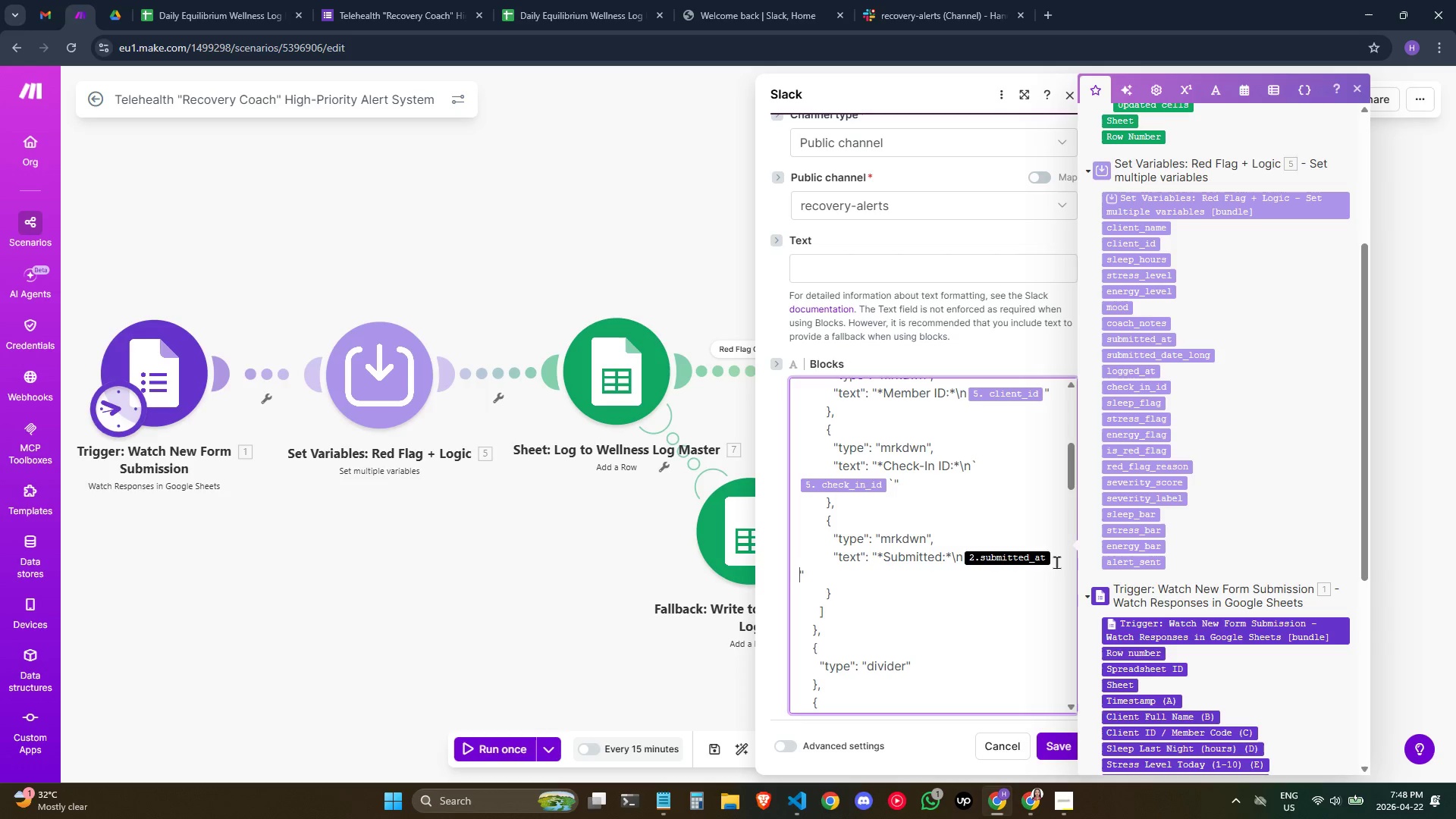 
key(ArrowRight)
 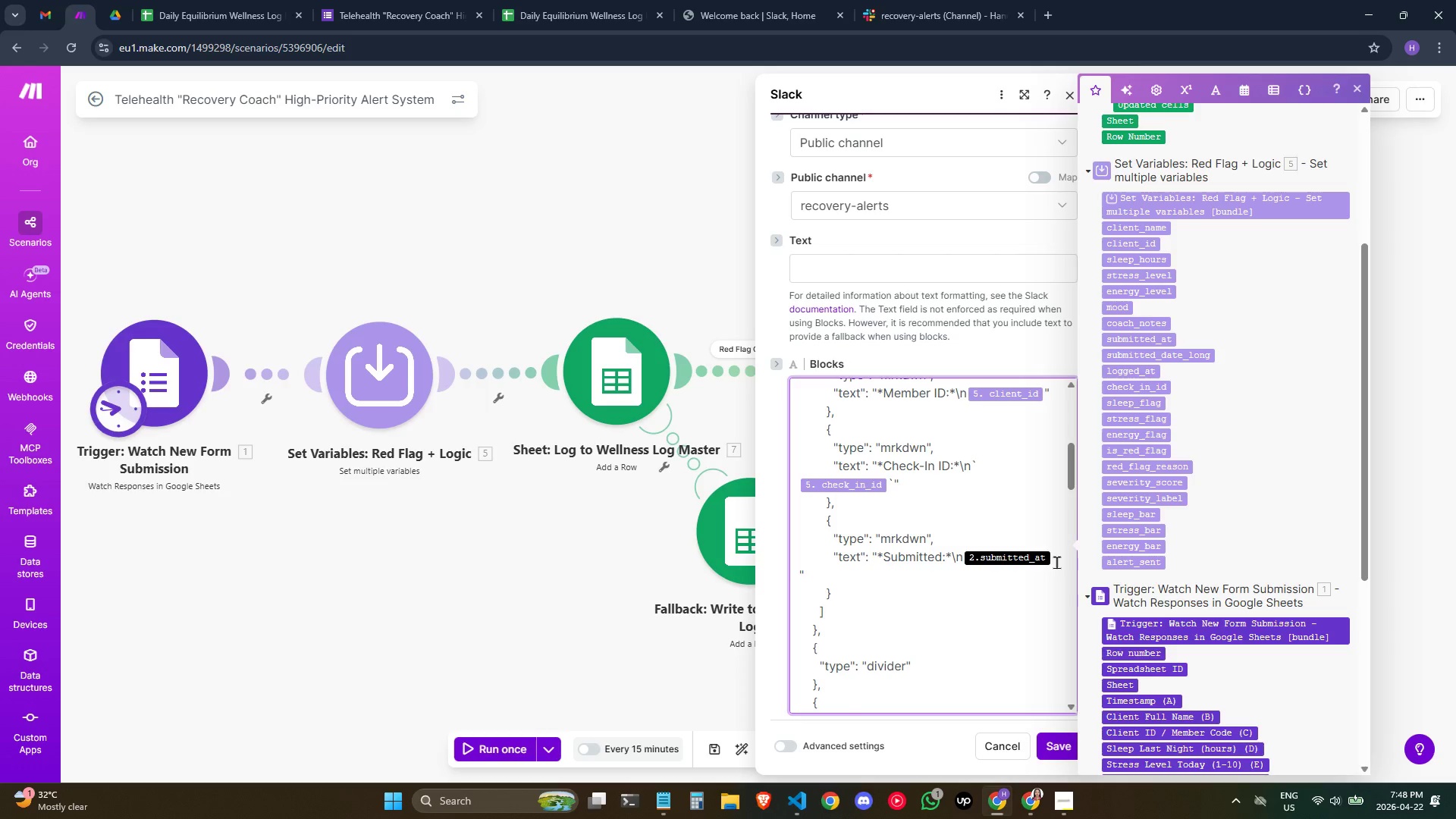 
key(Backspace)
 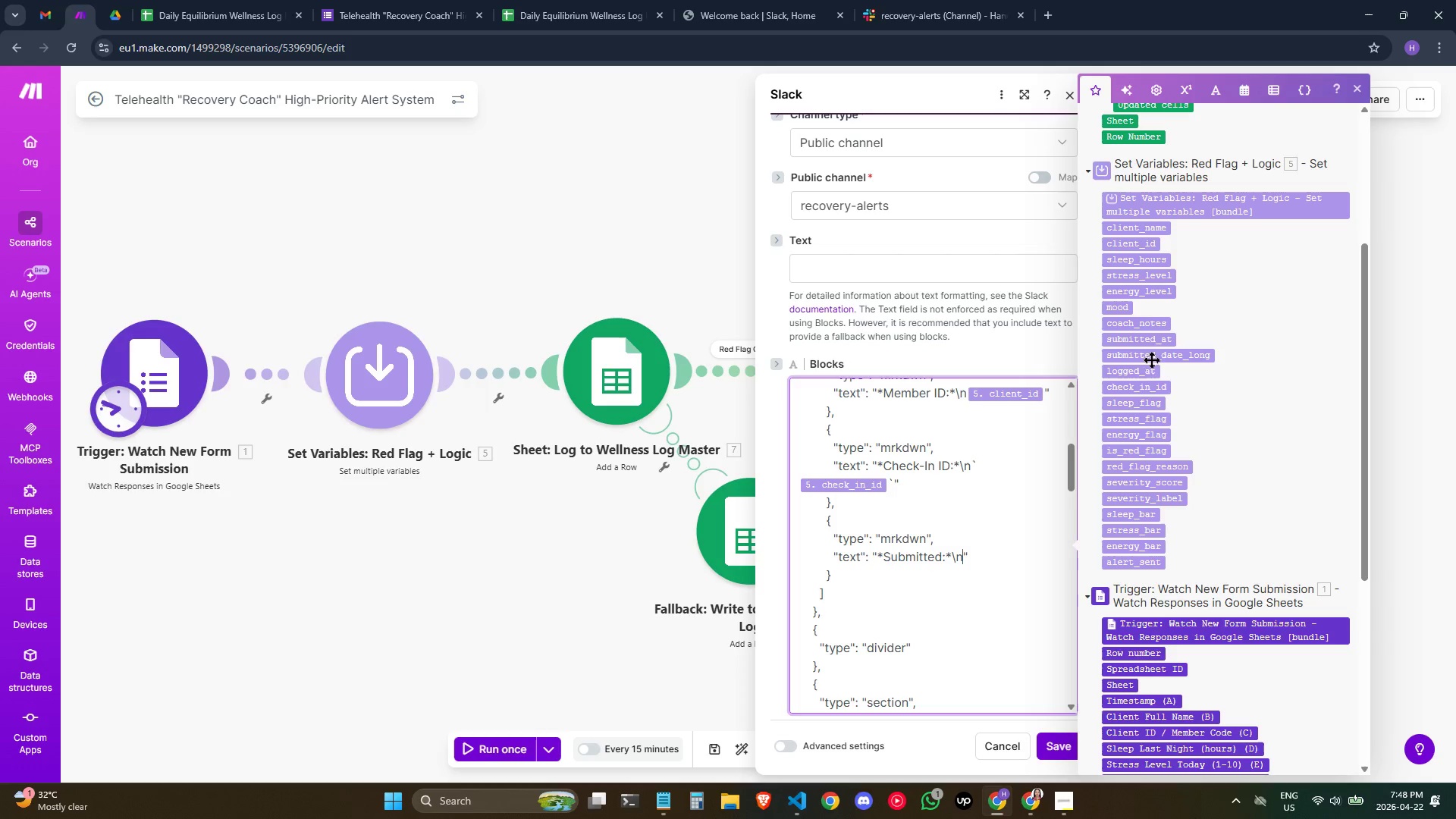 
left_click([1145, 337])
 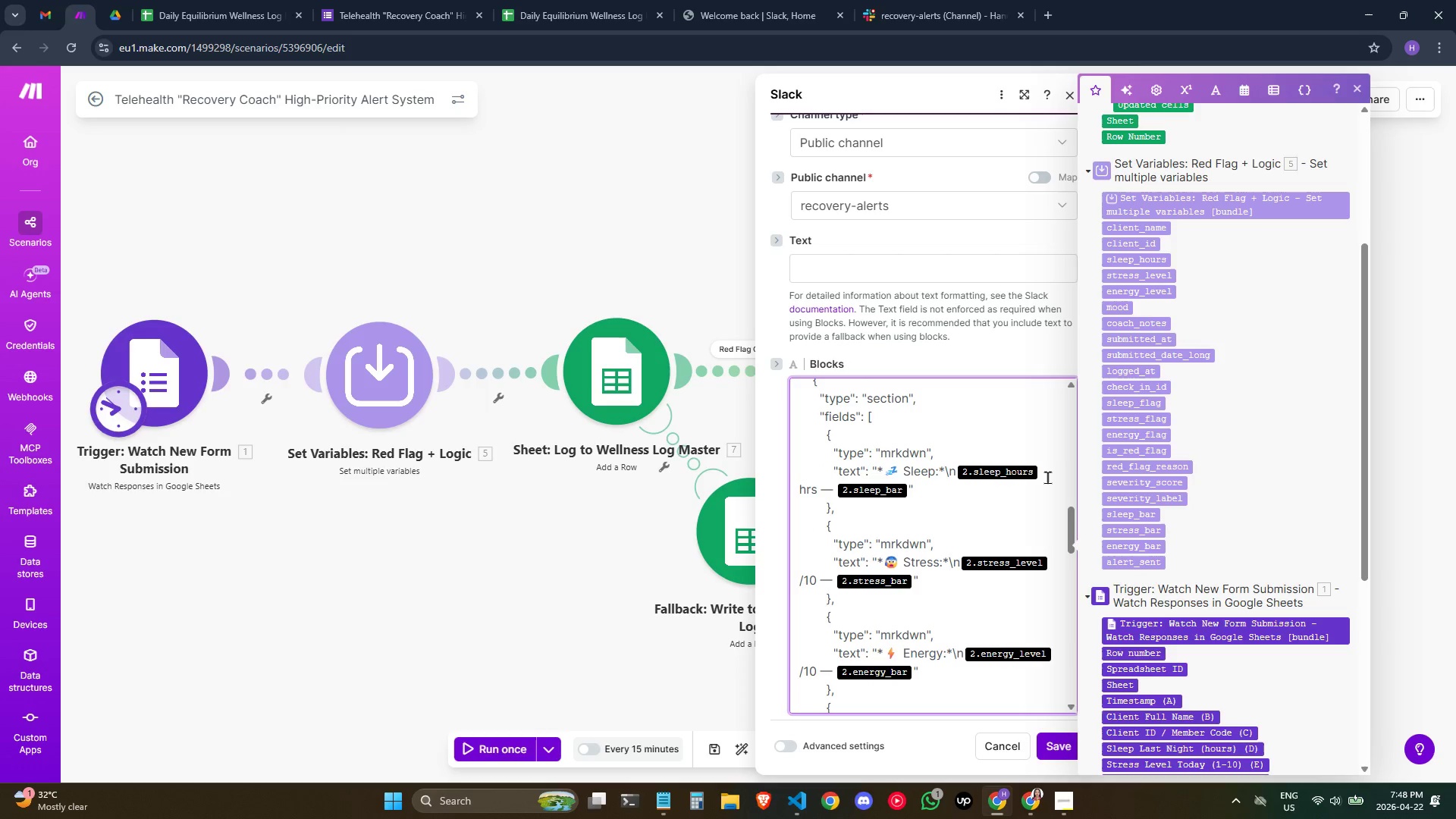 
wait(5.03)
 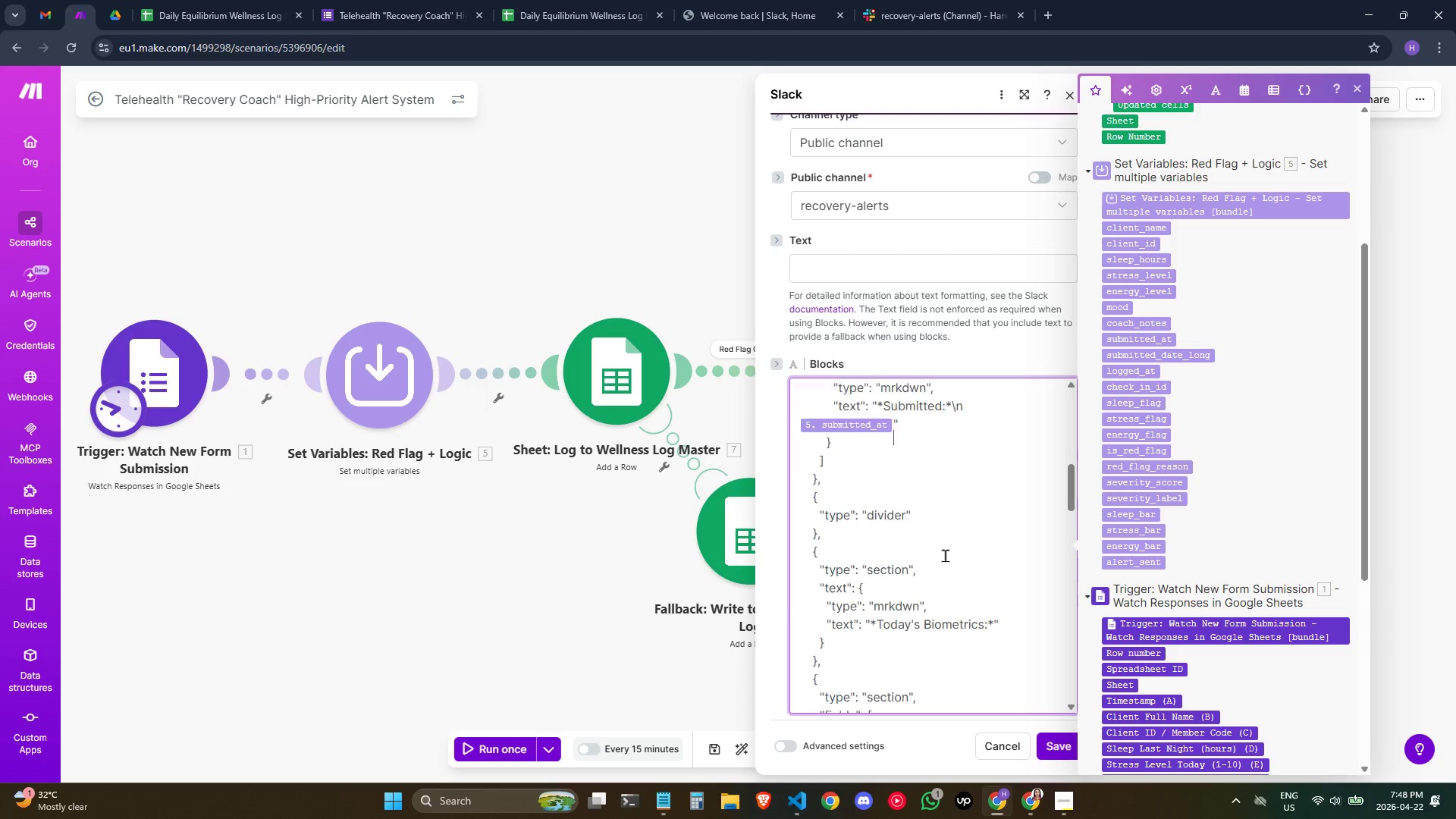 
key(ArrowLeft)
 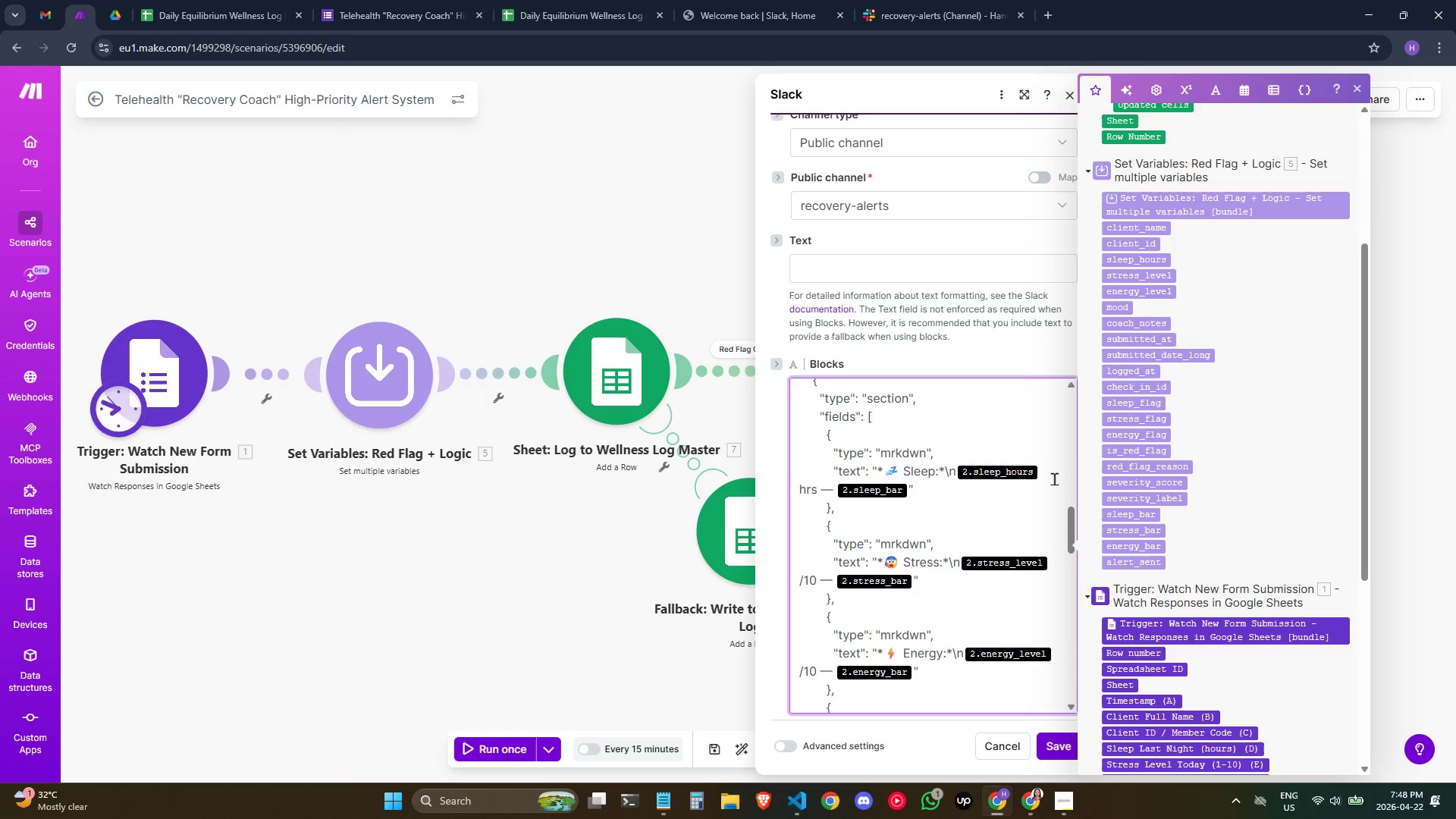 
key(ArrowLeft)
 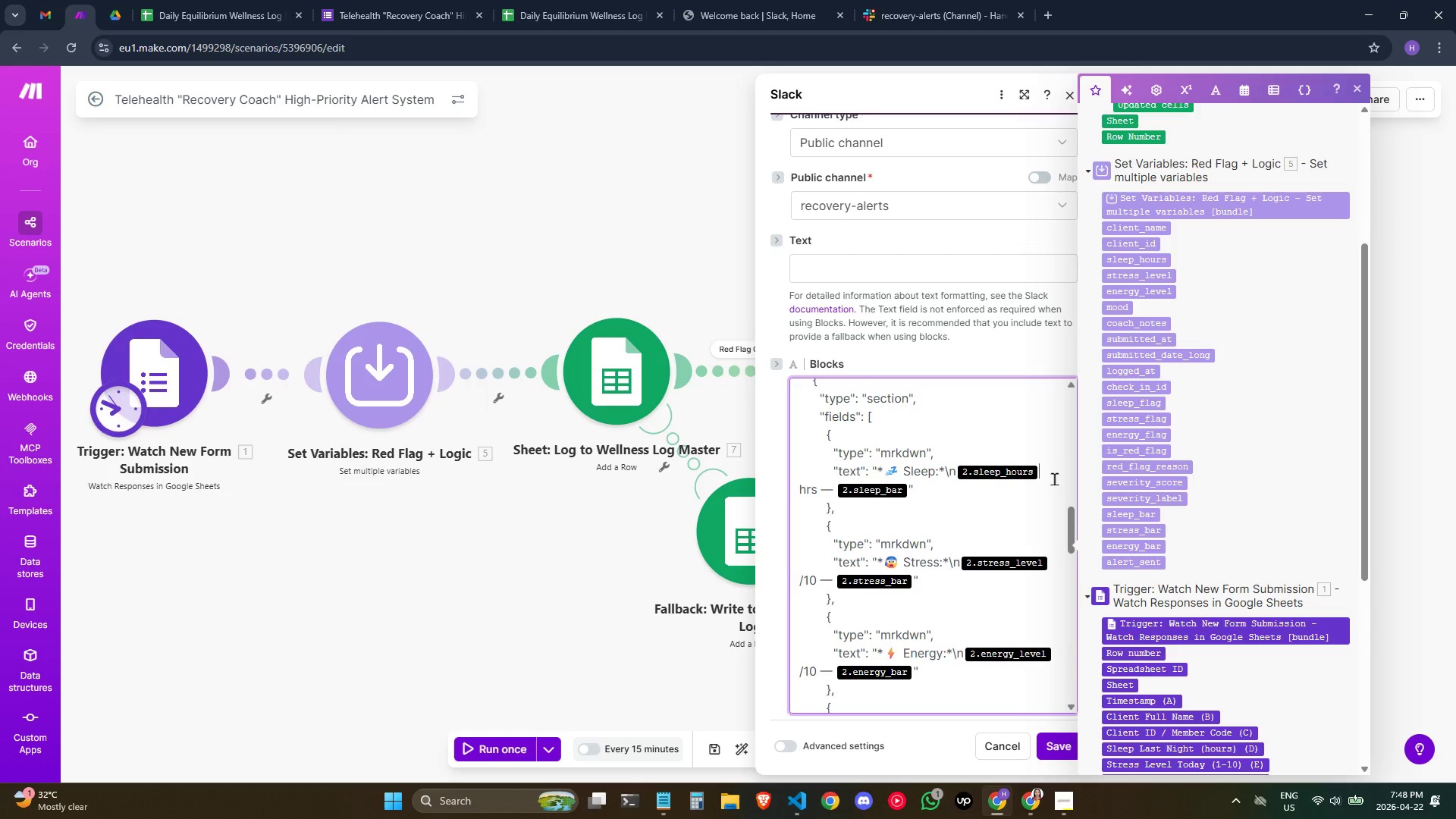 
key(ArrowRight)
 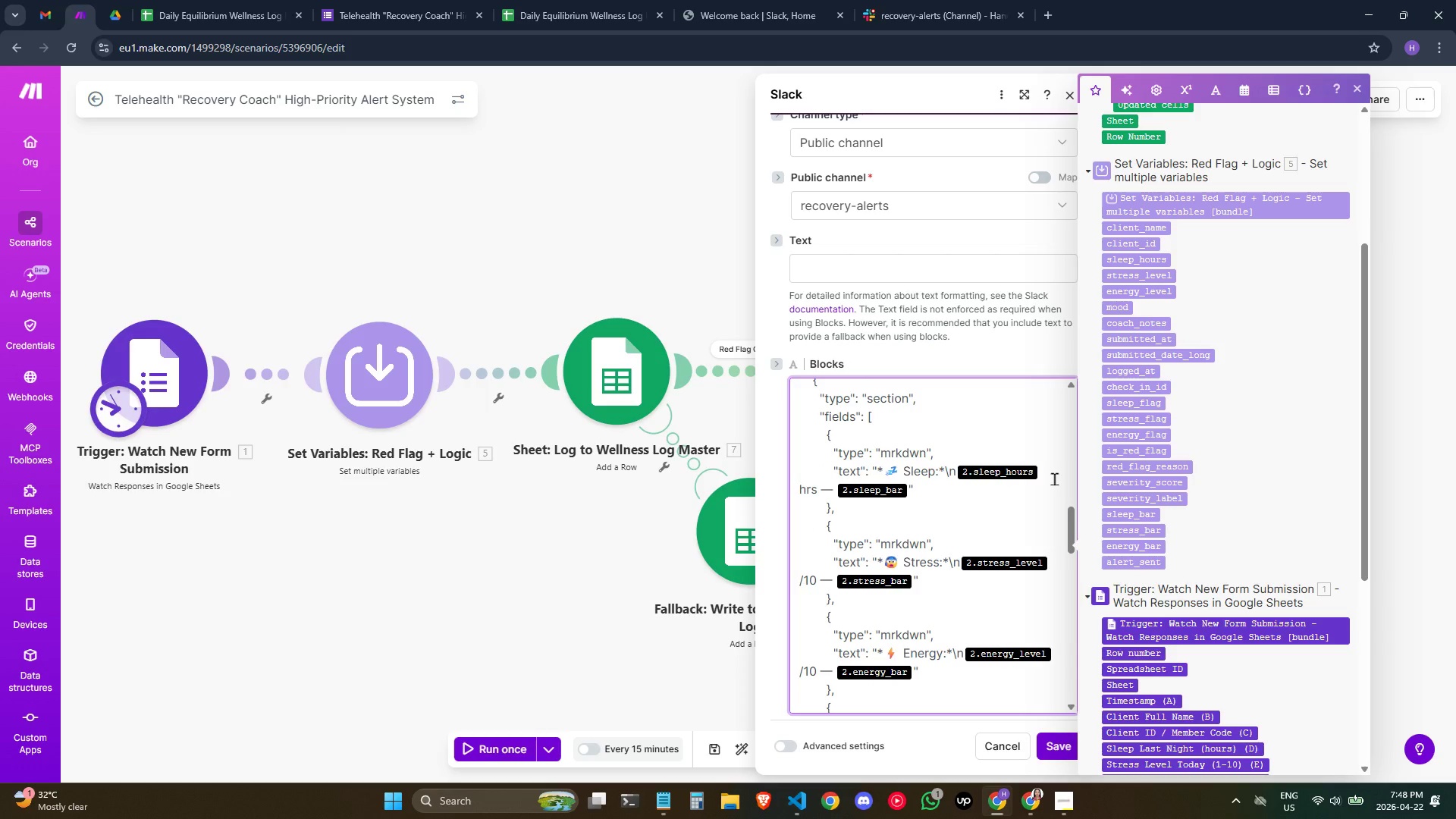 
key(Backspace)
 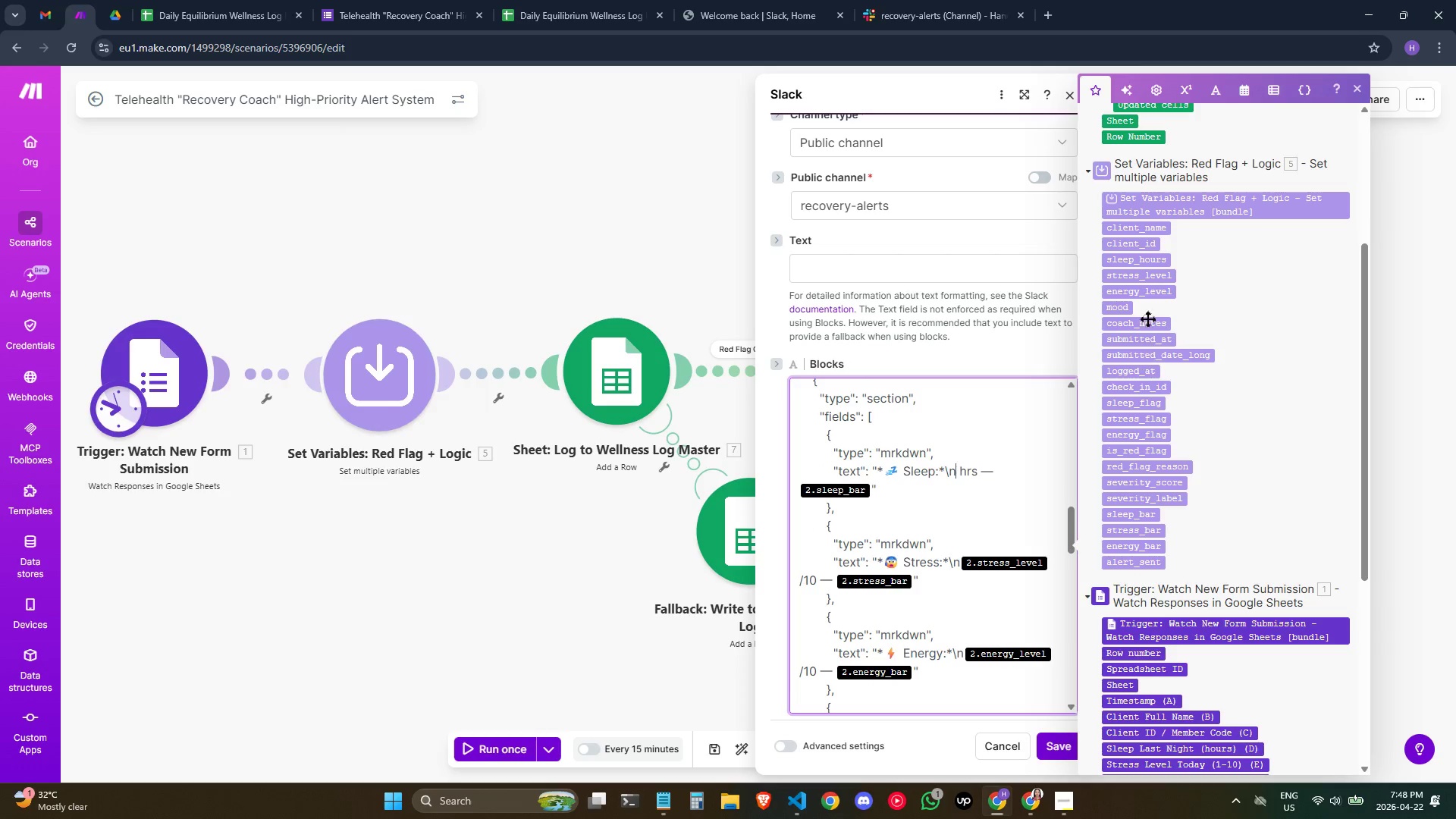 
mouse_move([1131, 292])
 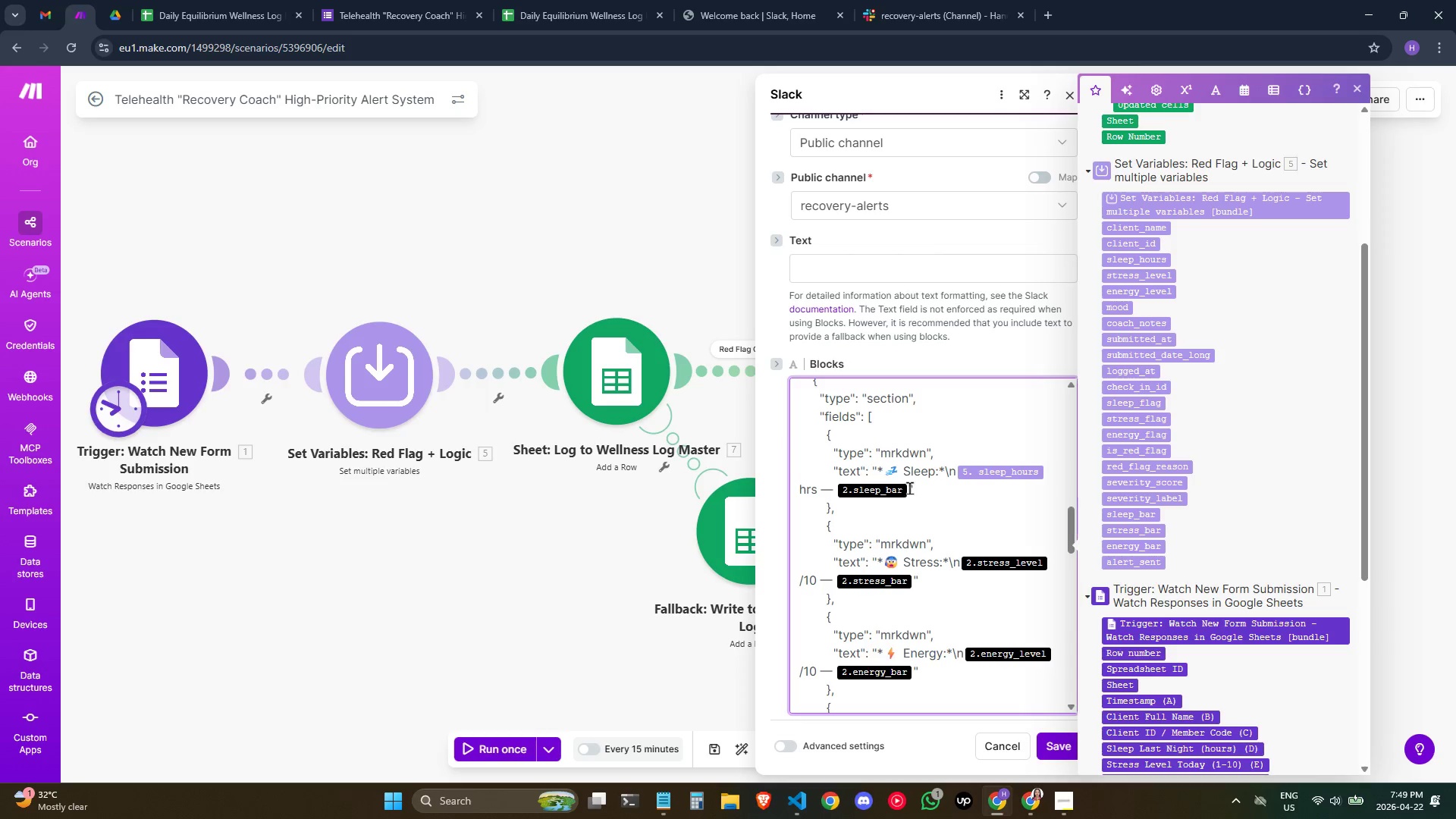 
left_click([908, 488])
 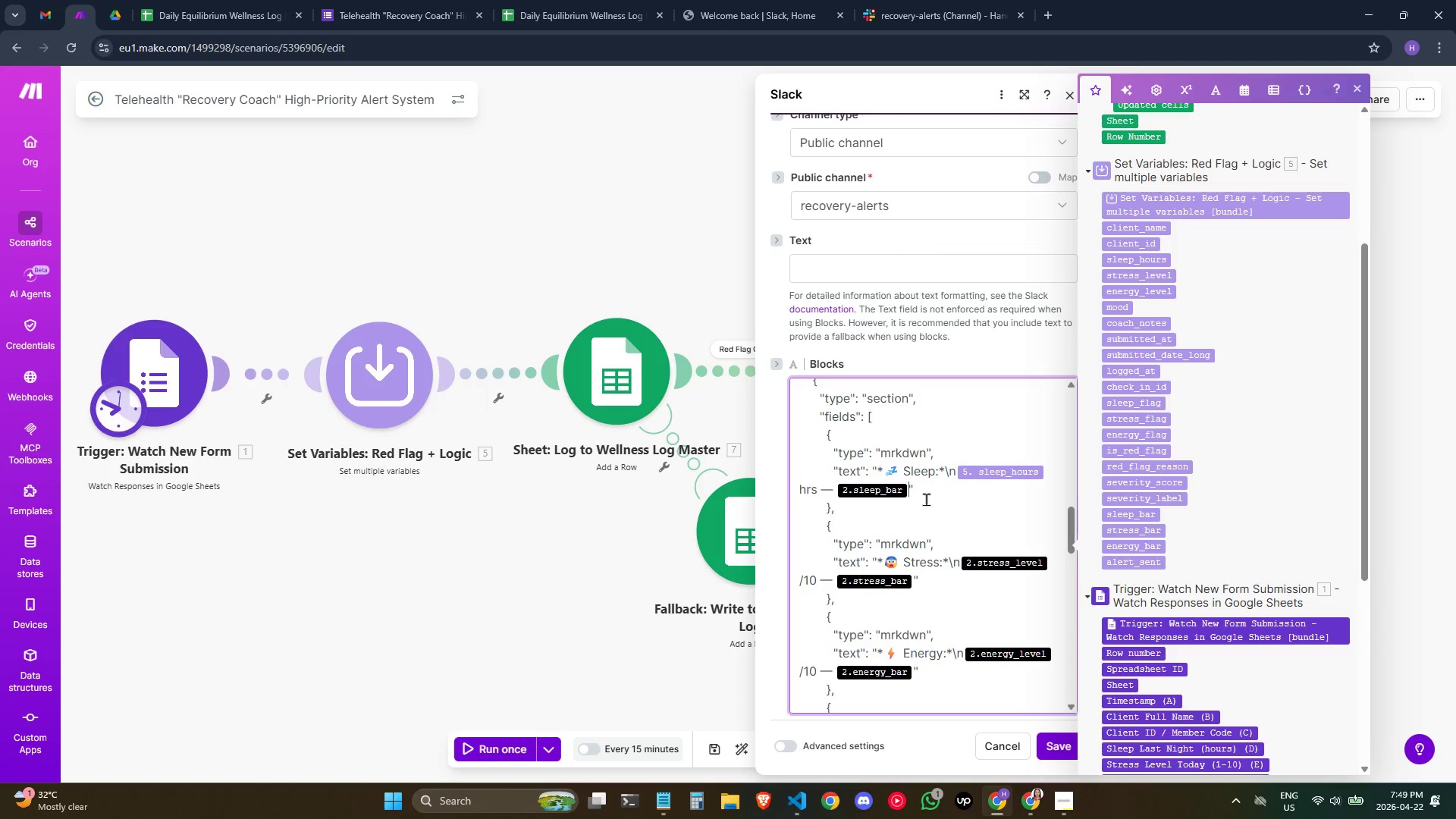 
key(Backspace)
 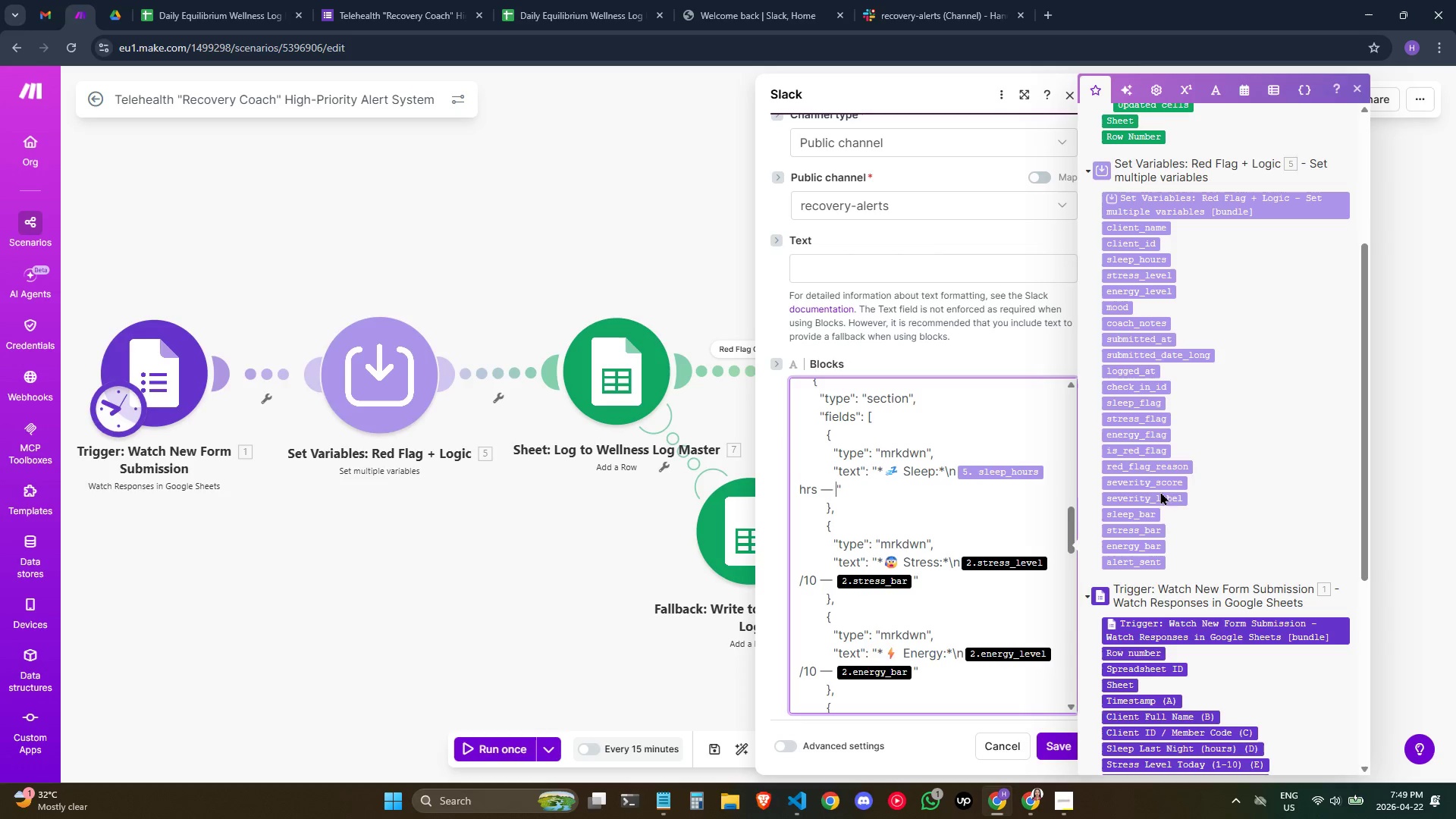 
left_click([1145, 516])
 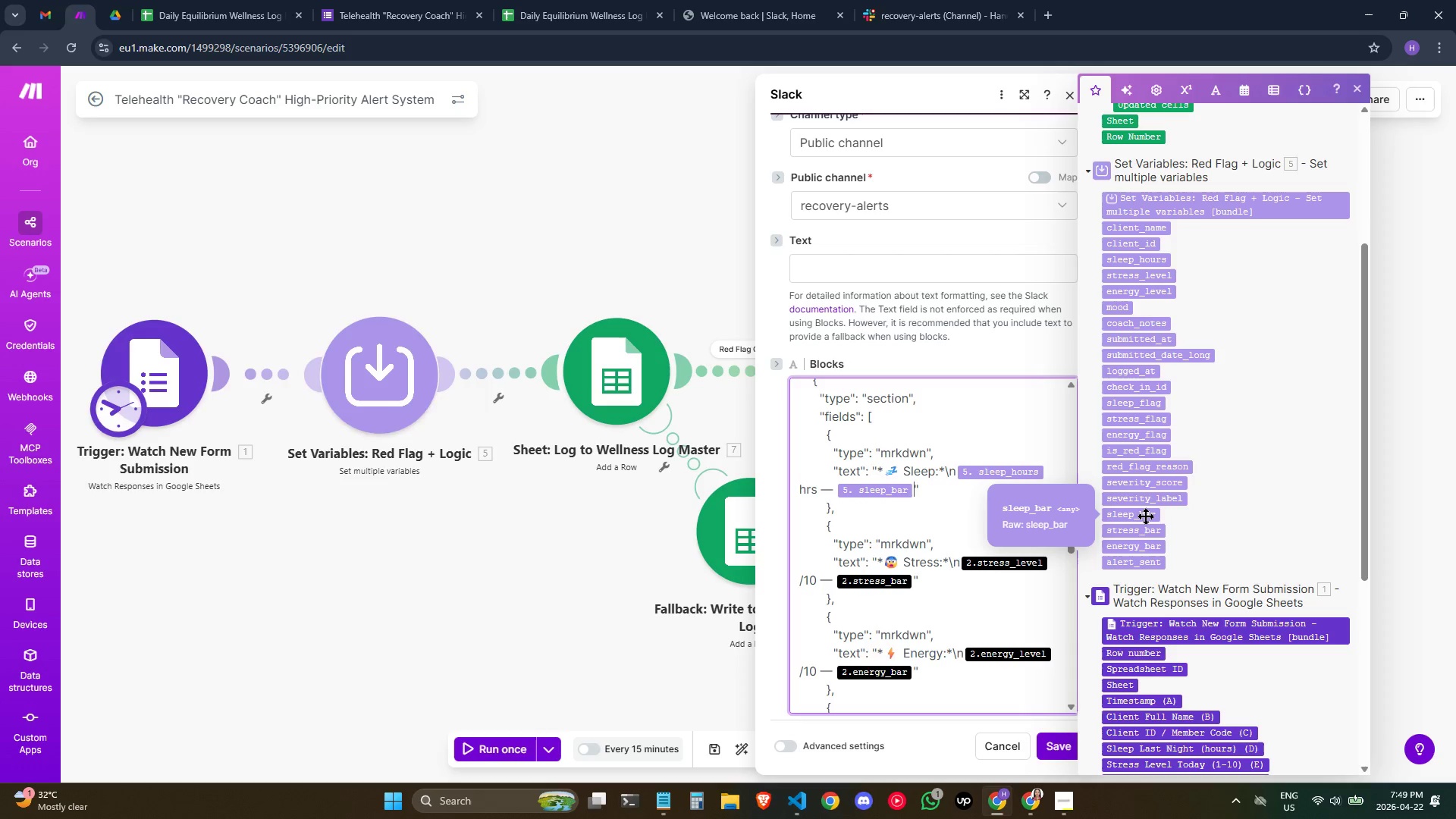 
wait(6.11)
 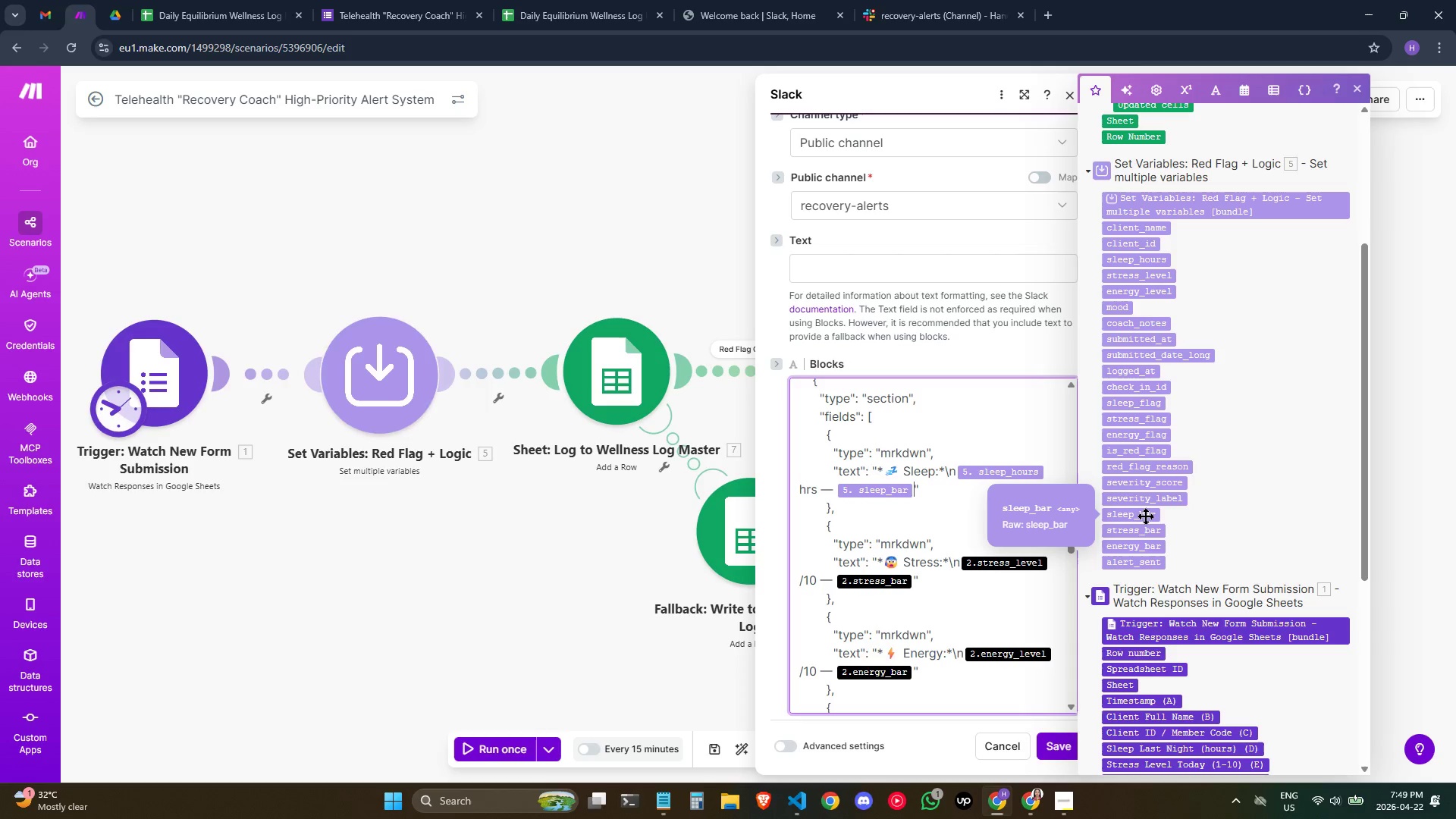 
left_click([972, 577])
 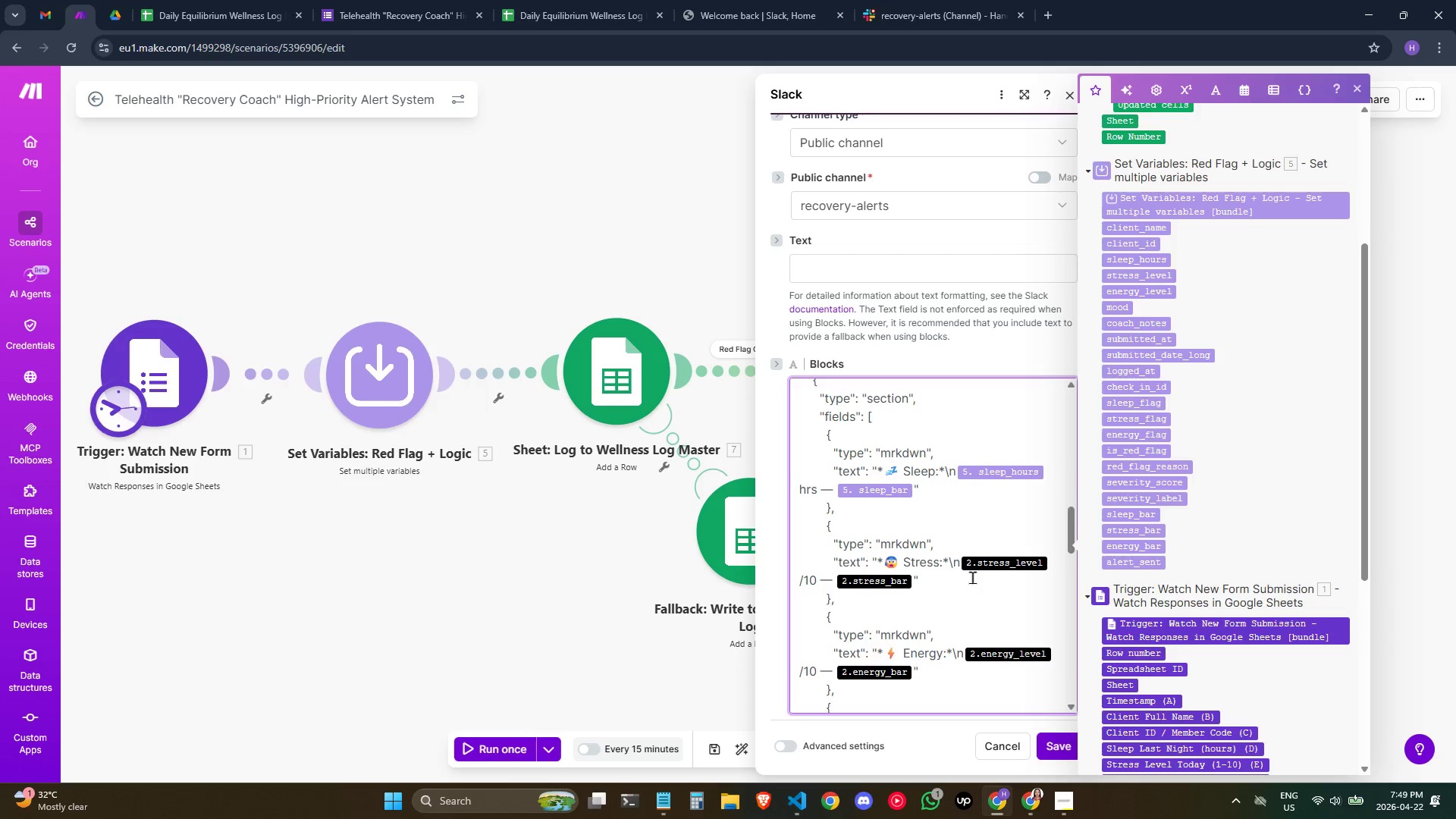 
key(ArrowLeft)
 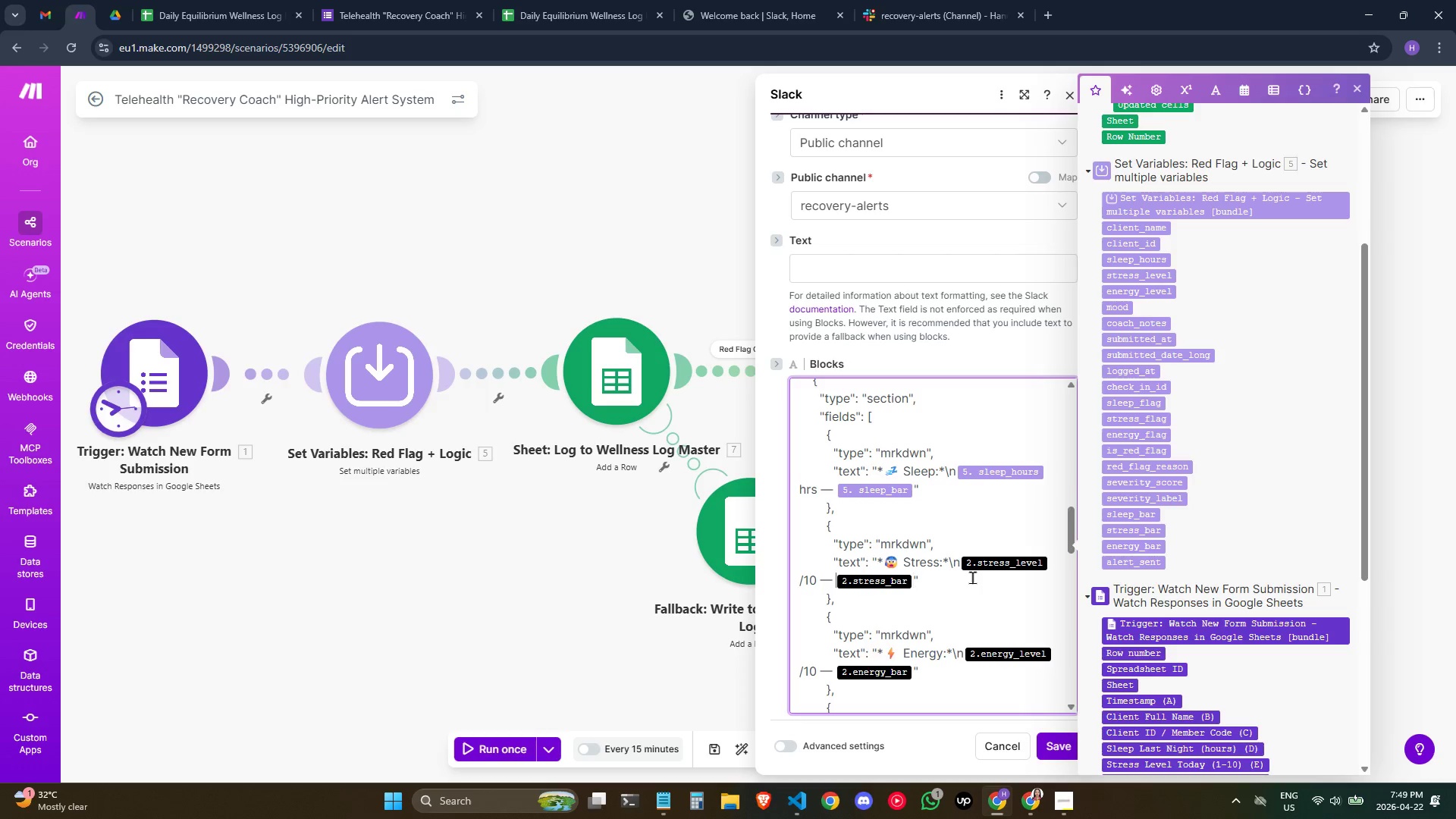 
key(ArrowLeft)
 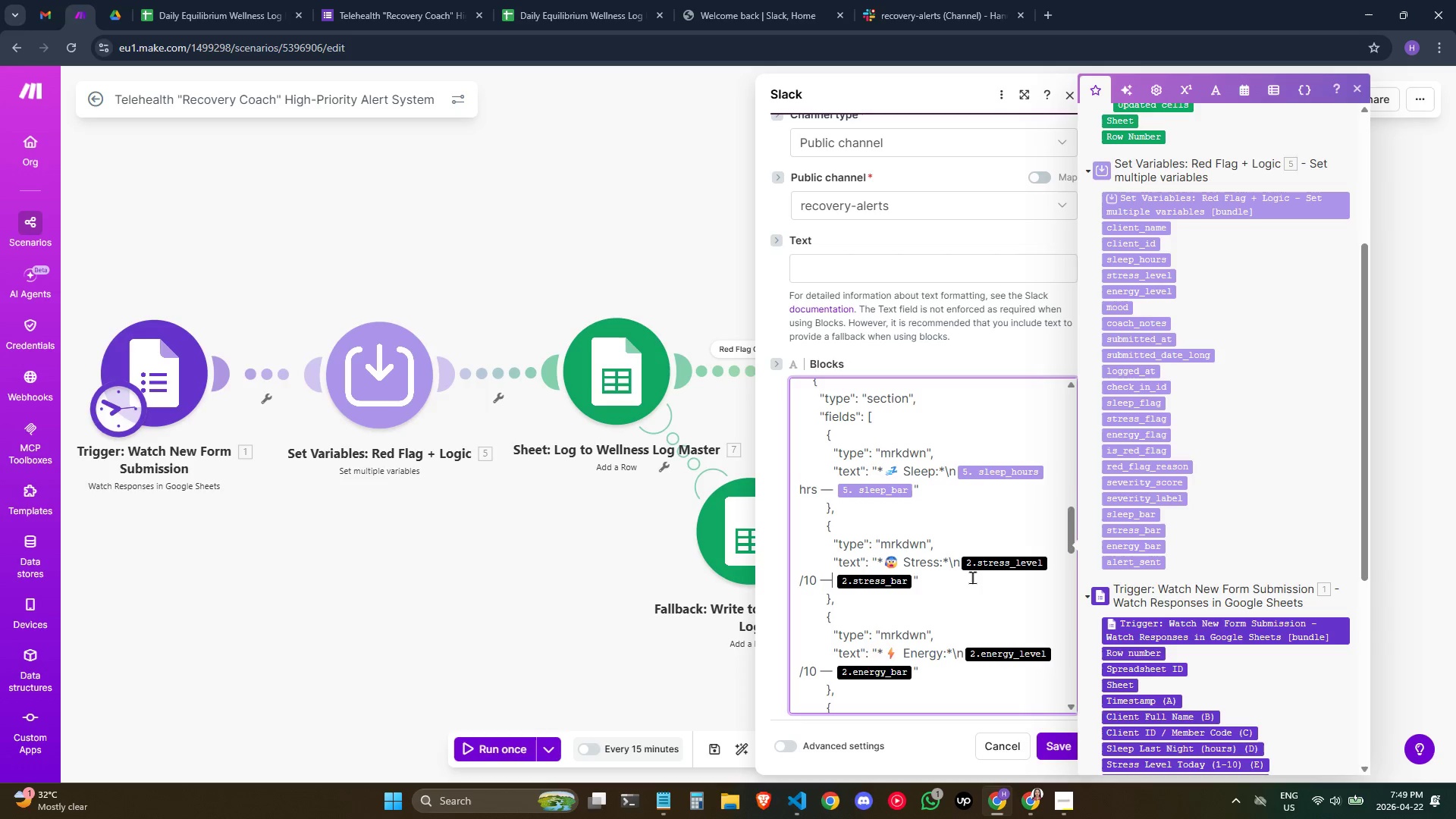 
key(ArrowLeft)
 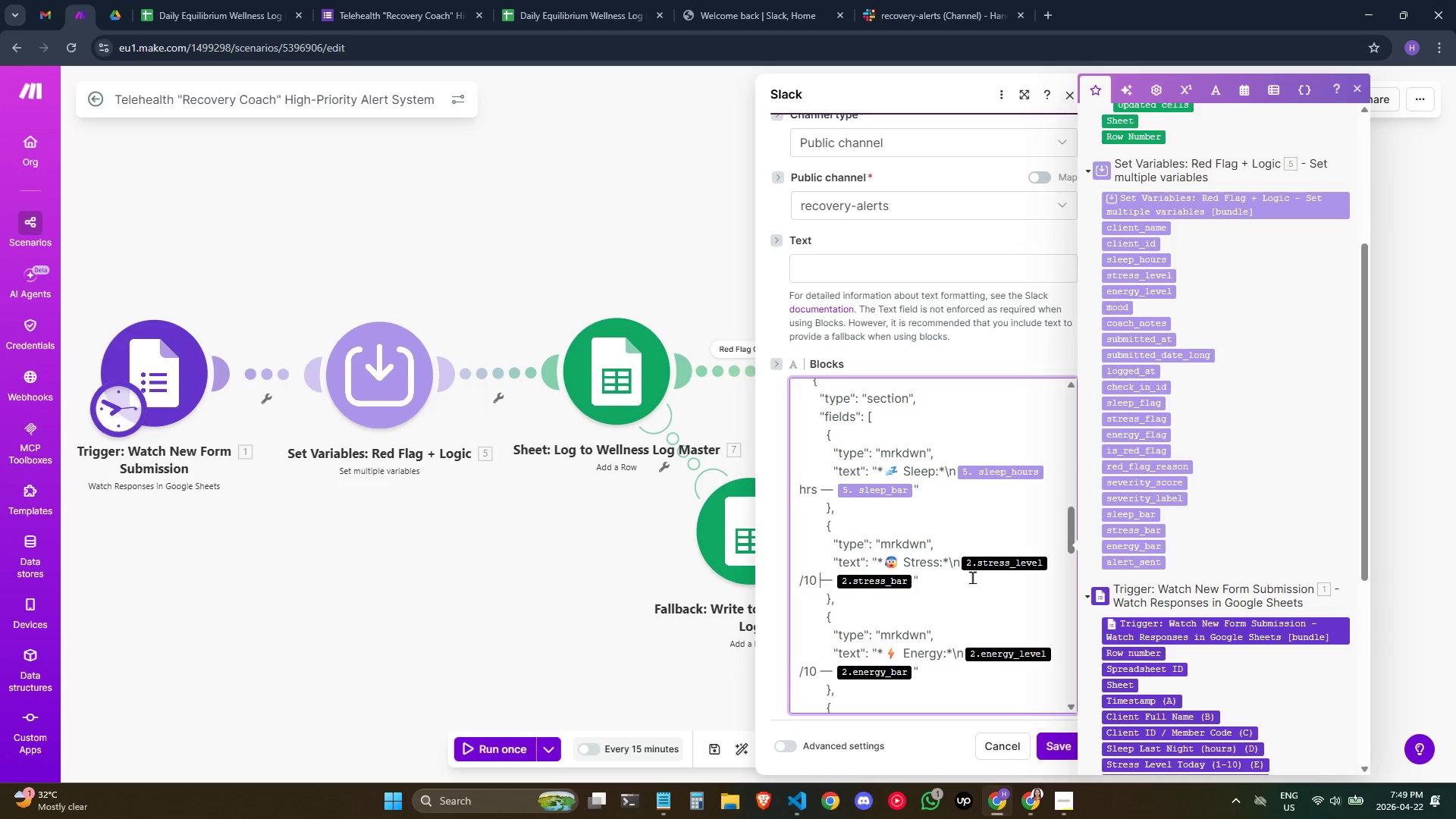 
key(ArrowLeft)
 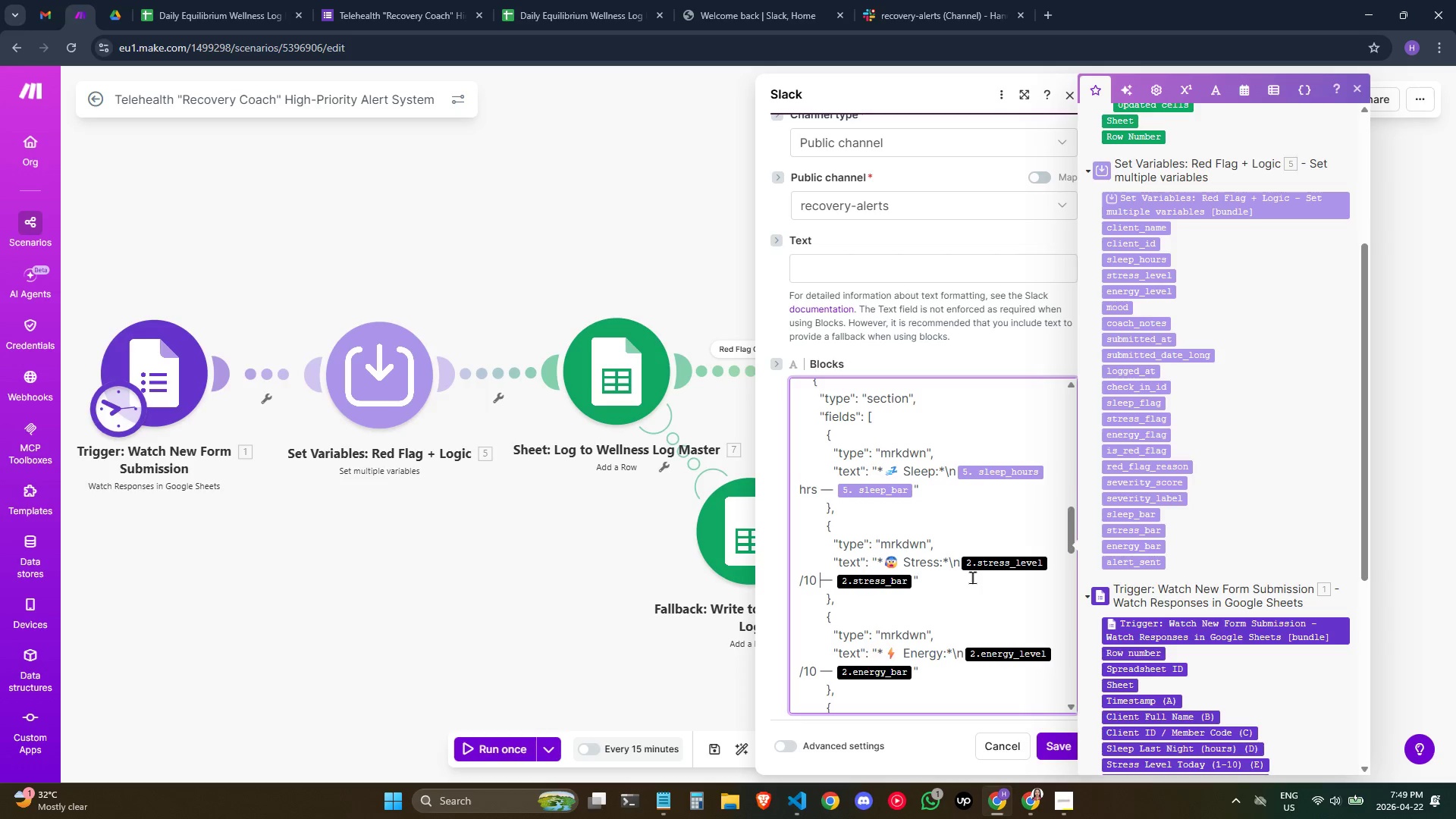 
key(ArrowLeft)
 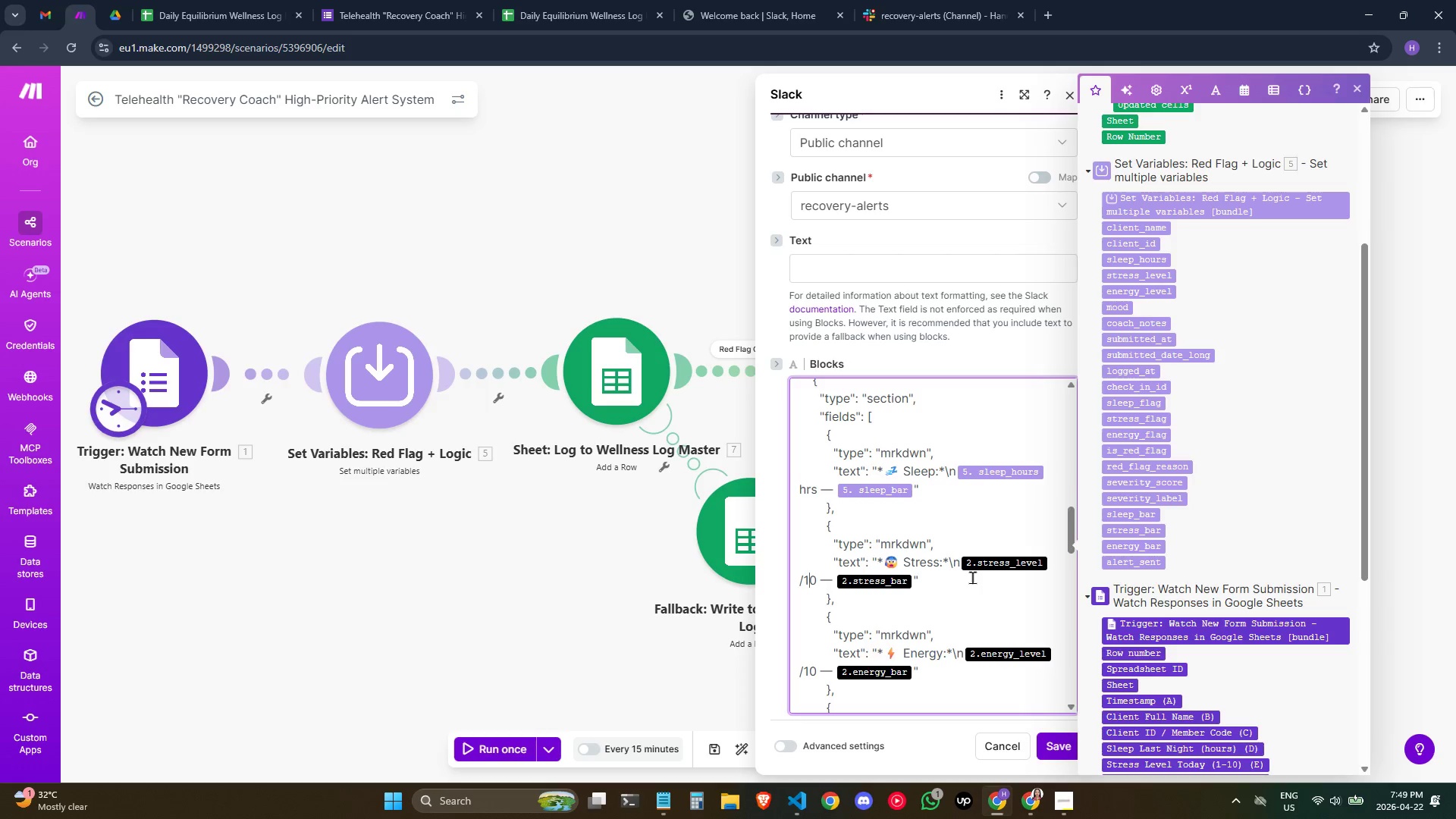 
key(ArrowLeft)
 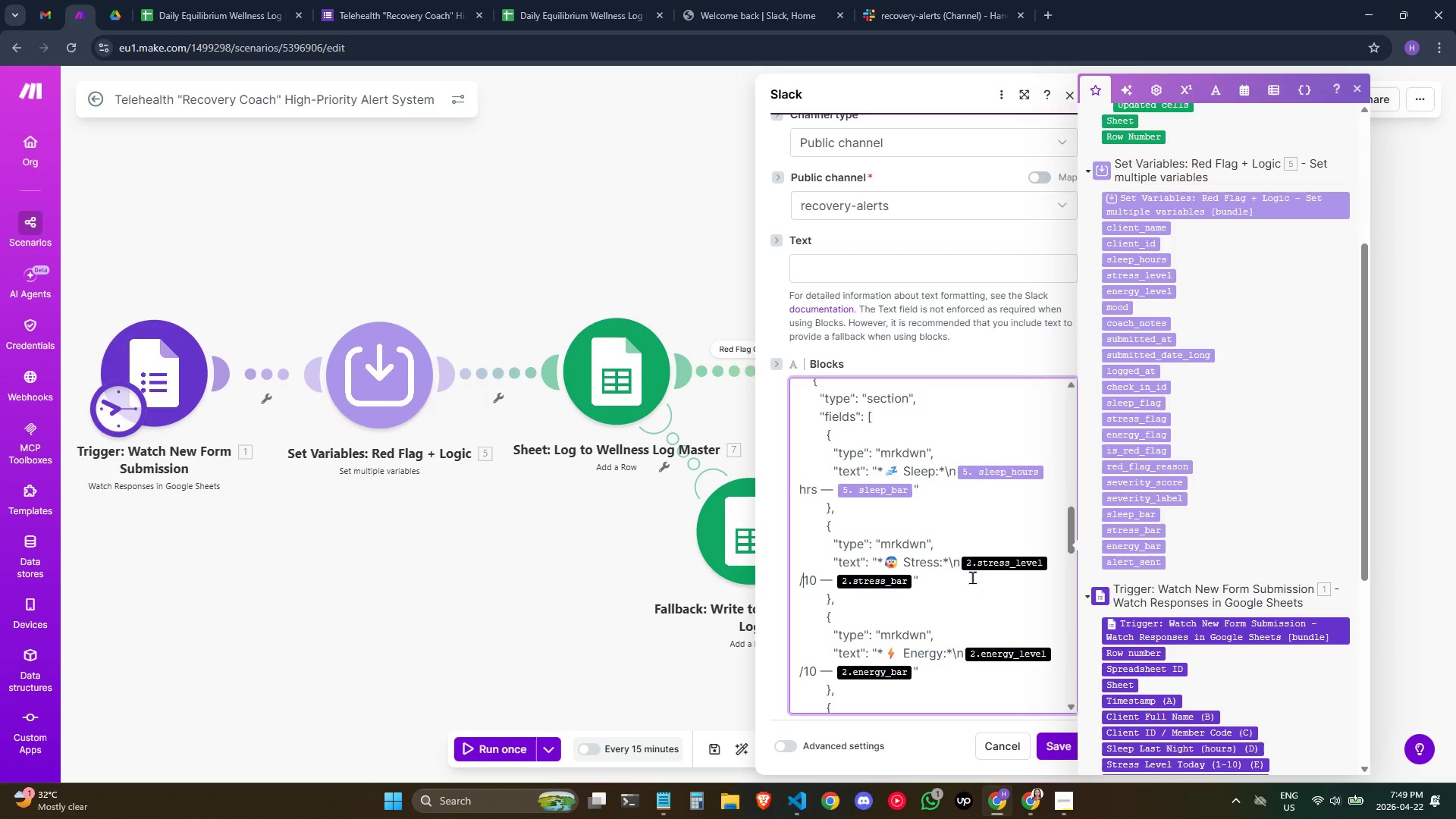 
key(ArrowLeft)
 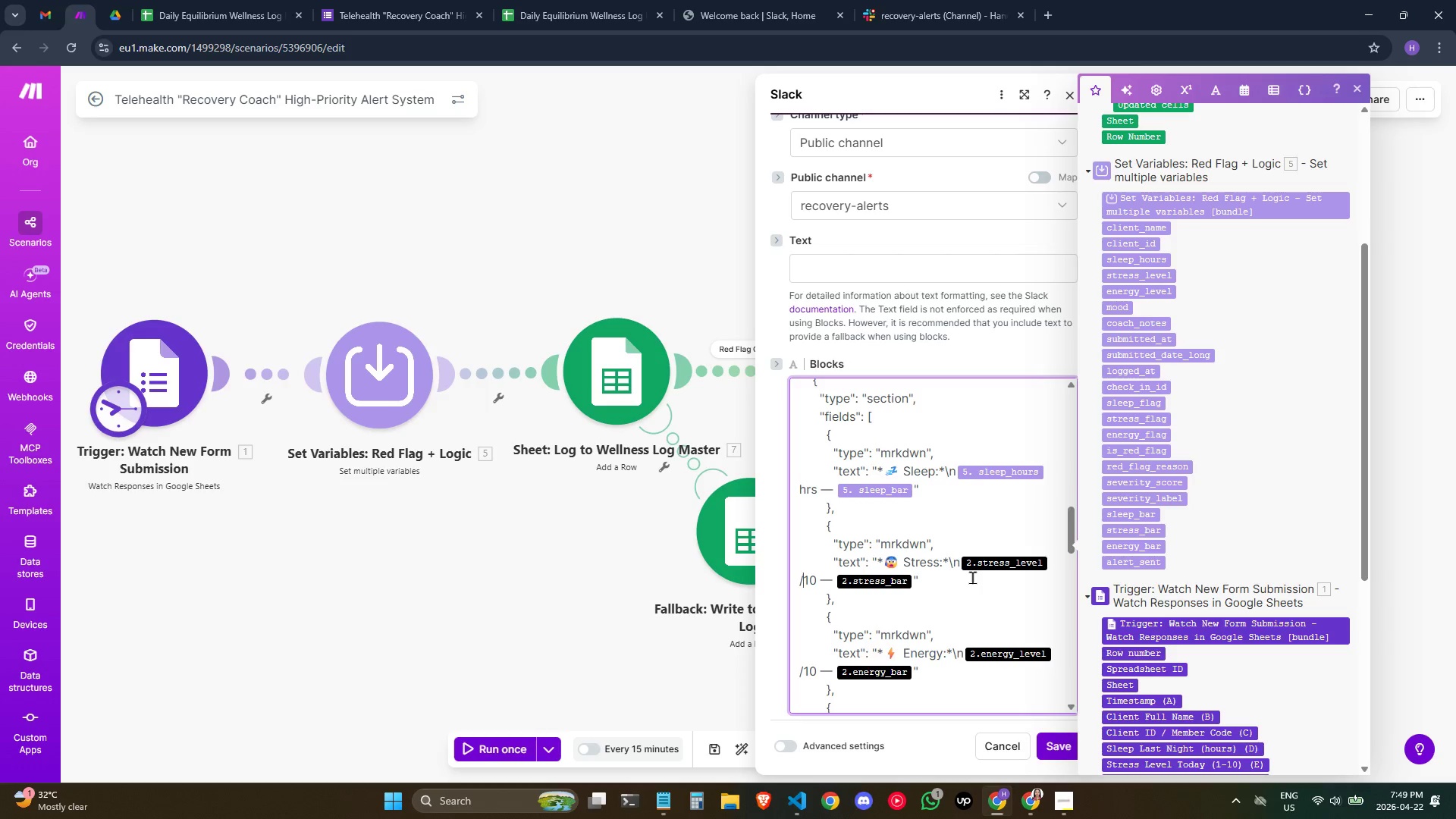 
key(ArrowLeft)
 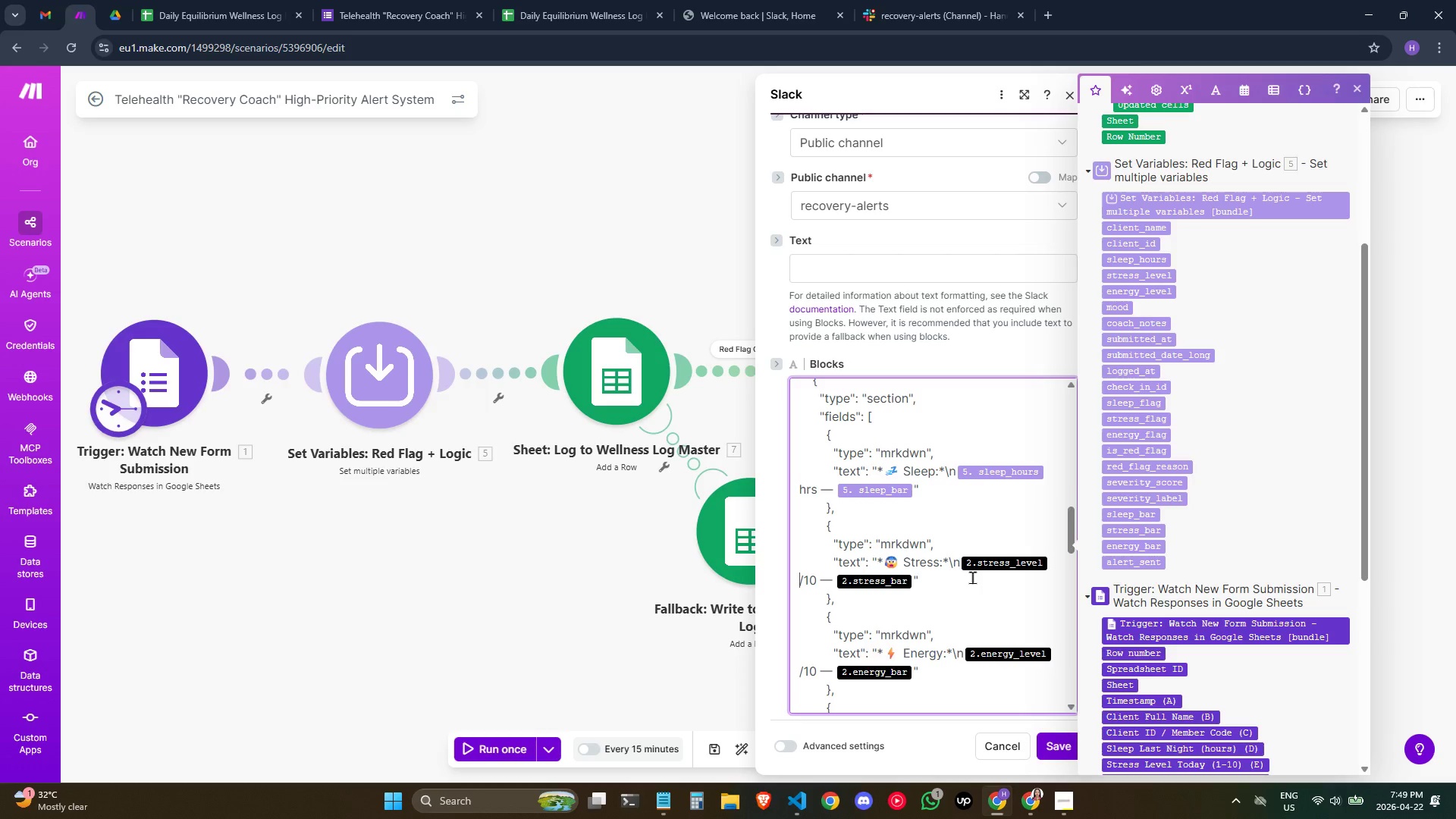 
key(ArrowLeft)
 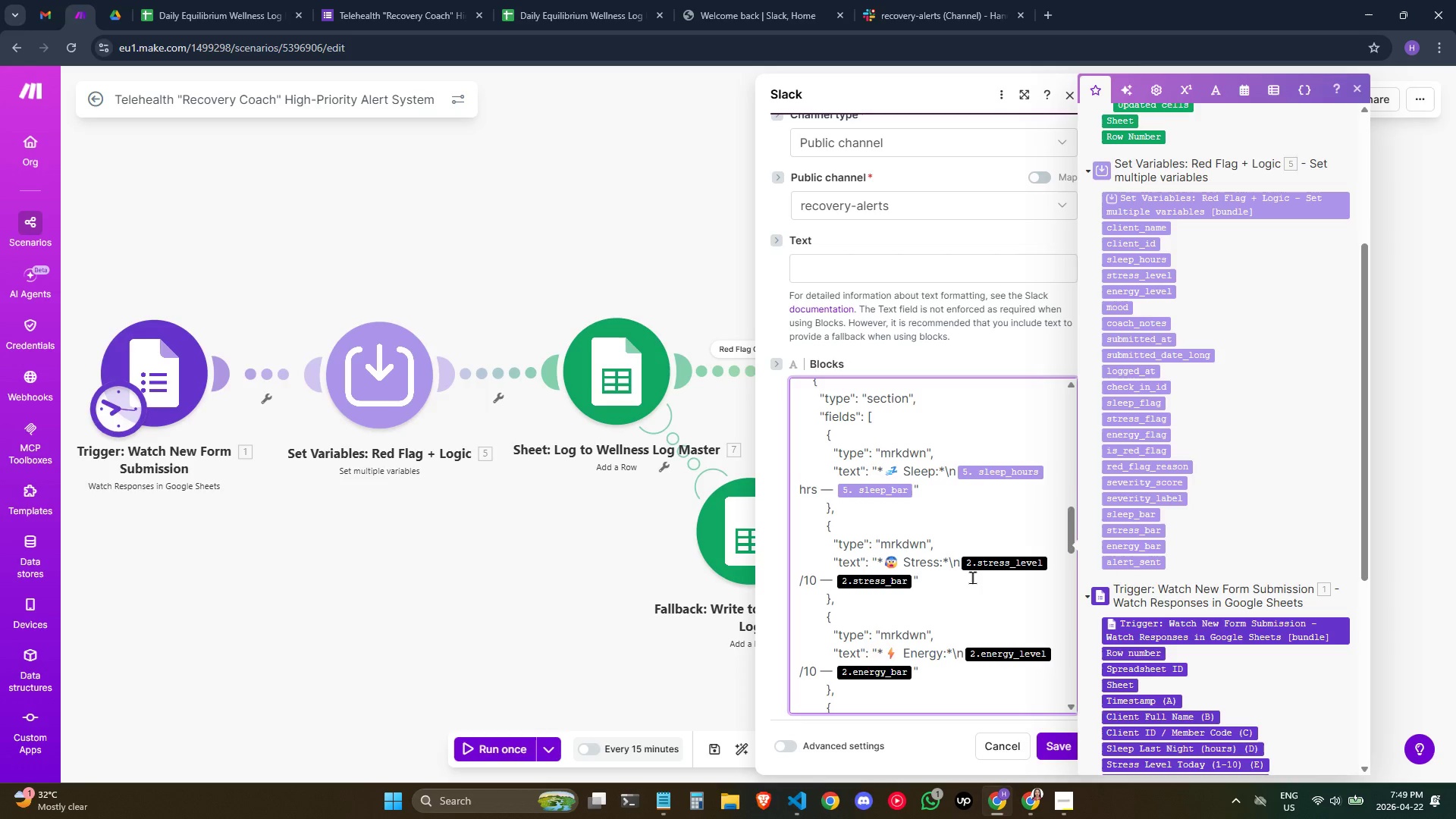 
key(ArrowRight)
 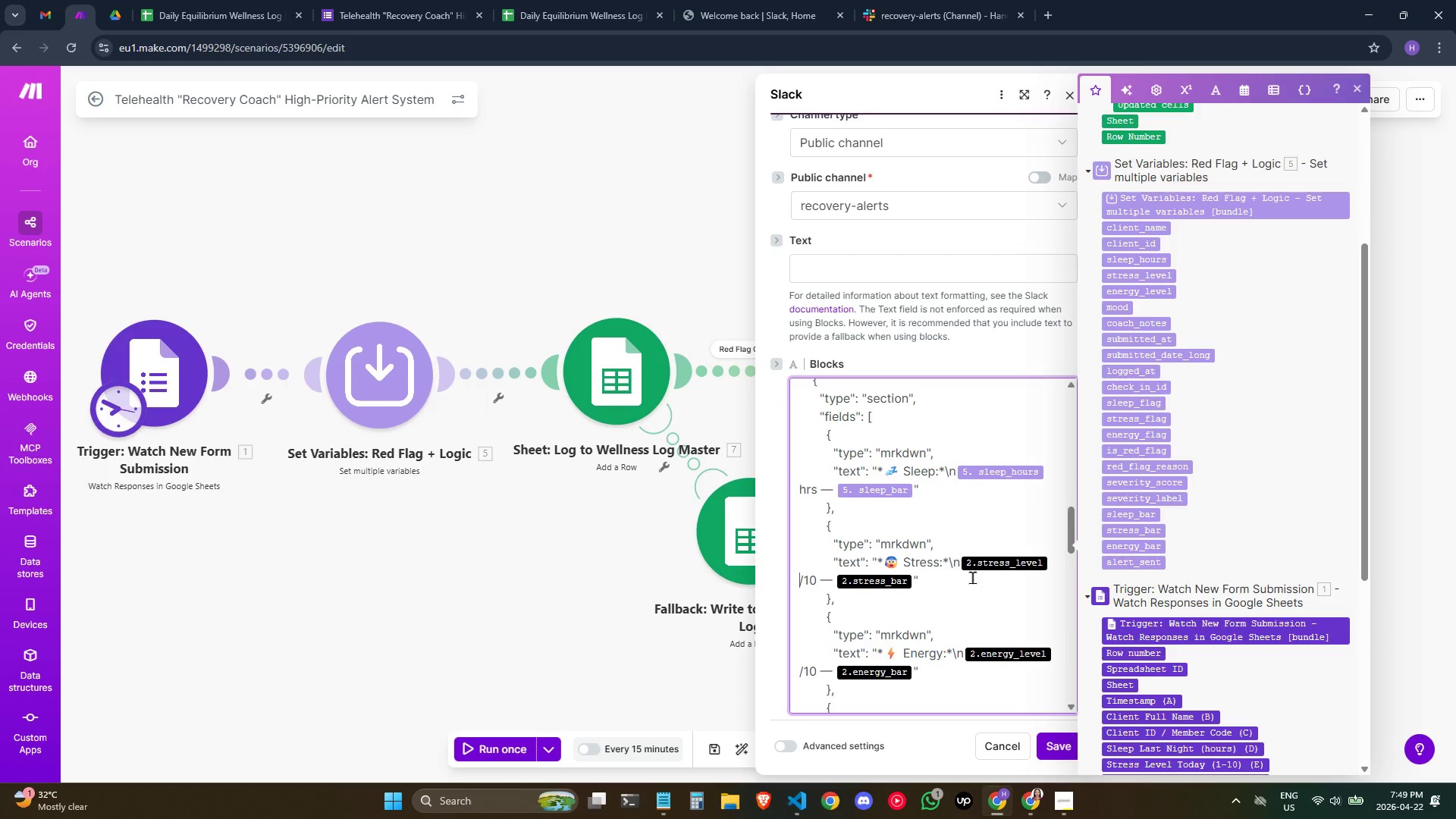 
key(Backspace)
 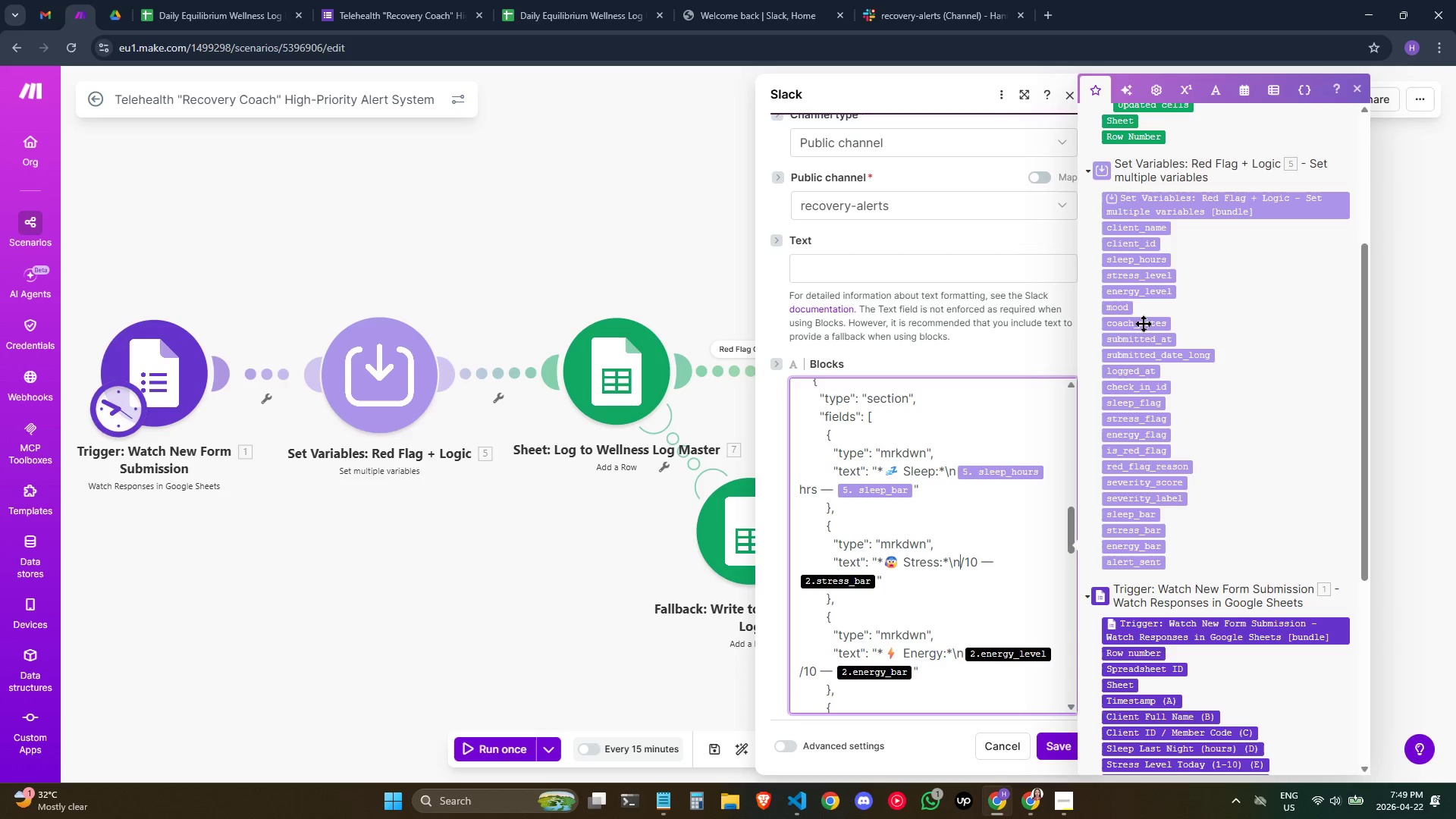 
left_click([1143, 276])
 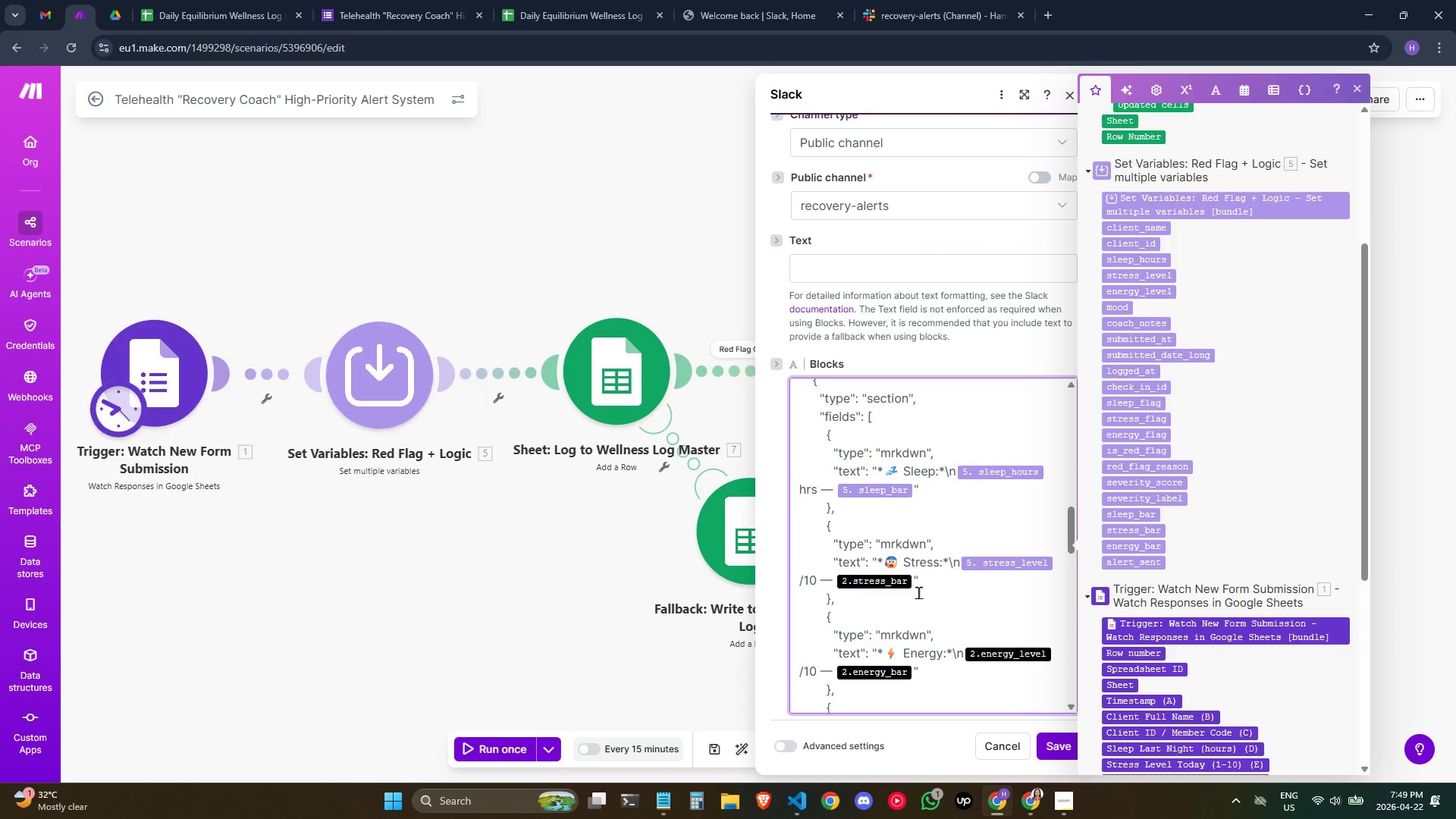 
left_click([914, 584])
 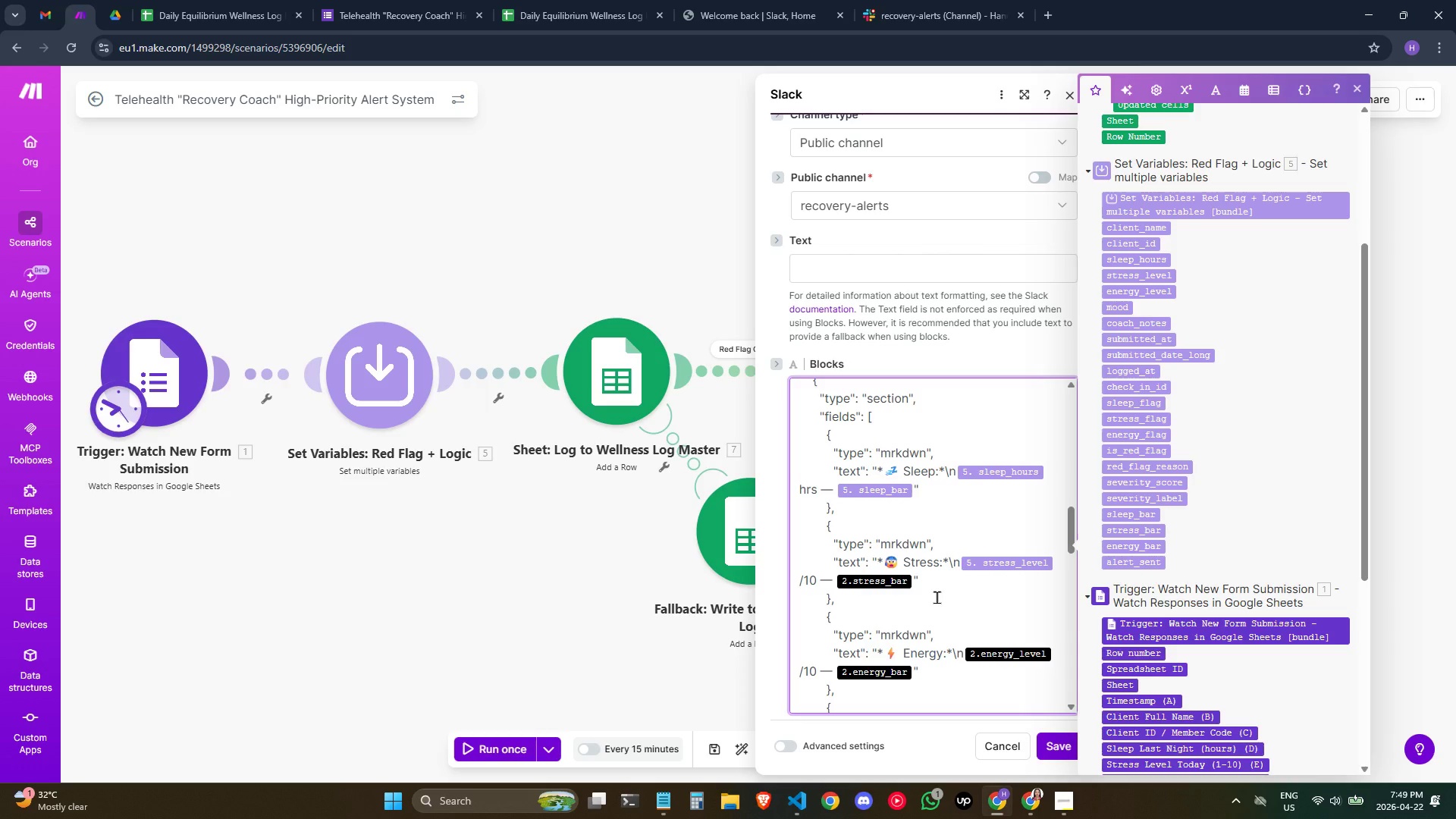 
key(Backspace)
 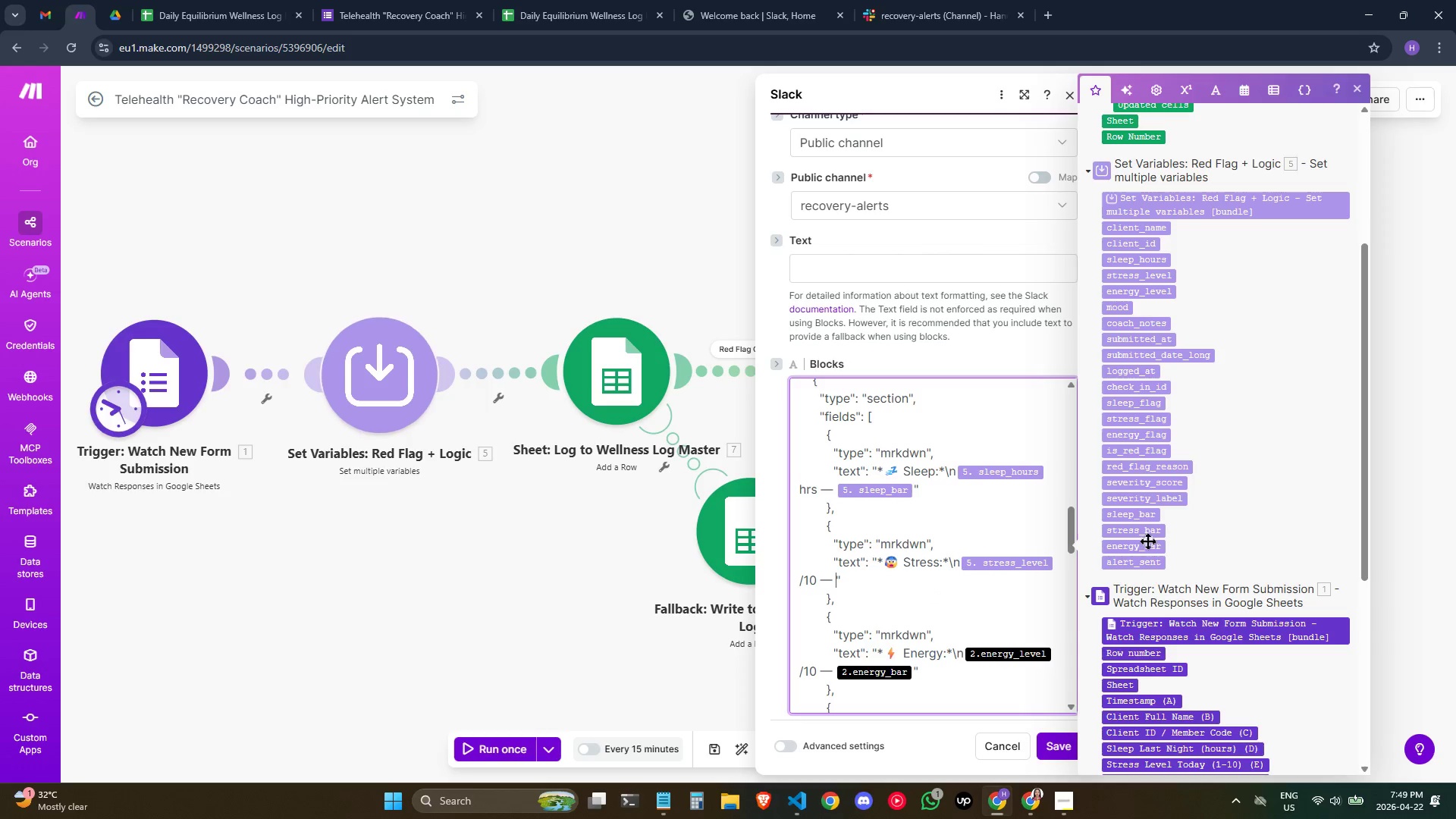 
left_click([1144, 528])
 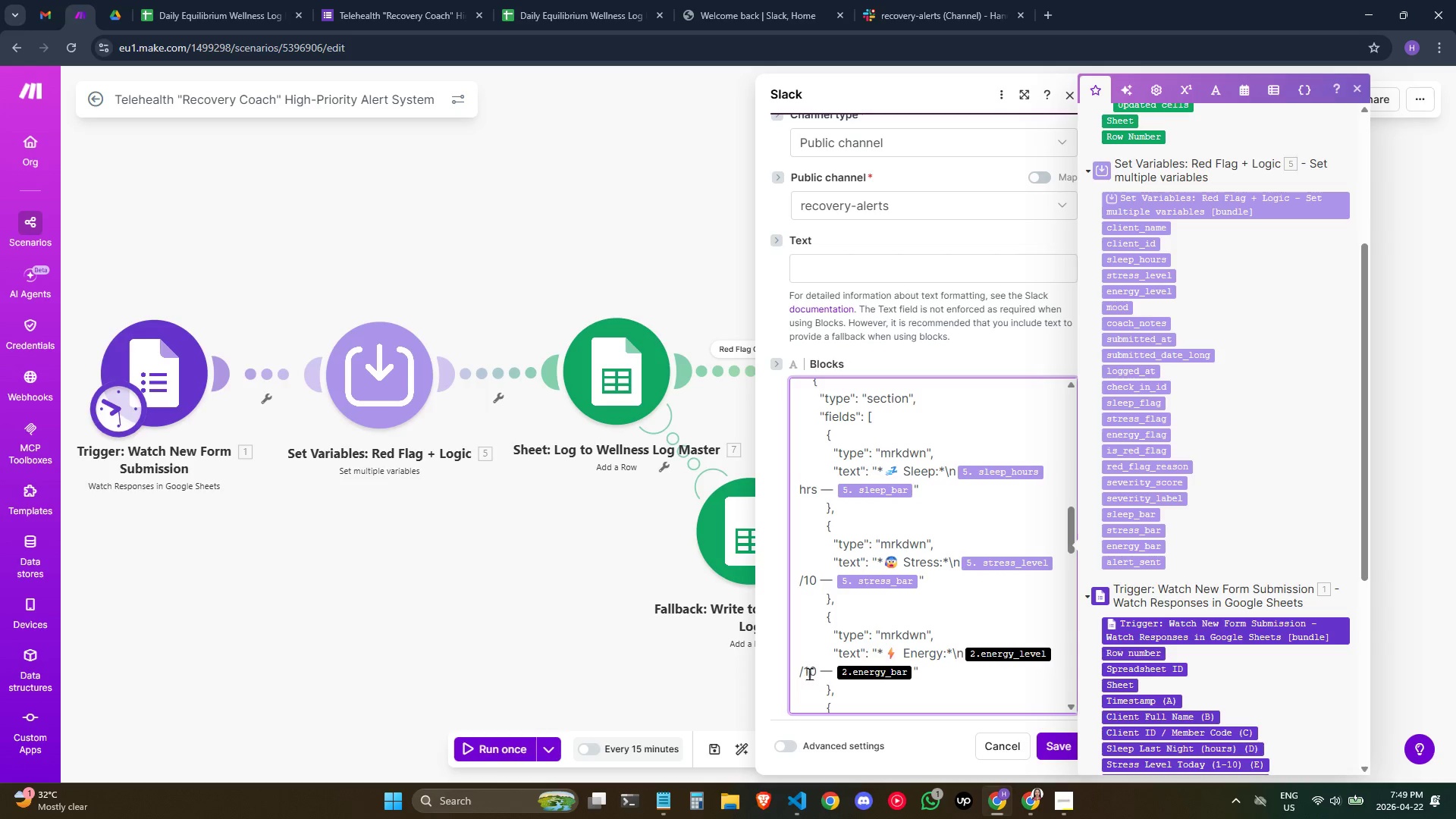 
left_click([802, 670])
 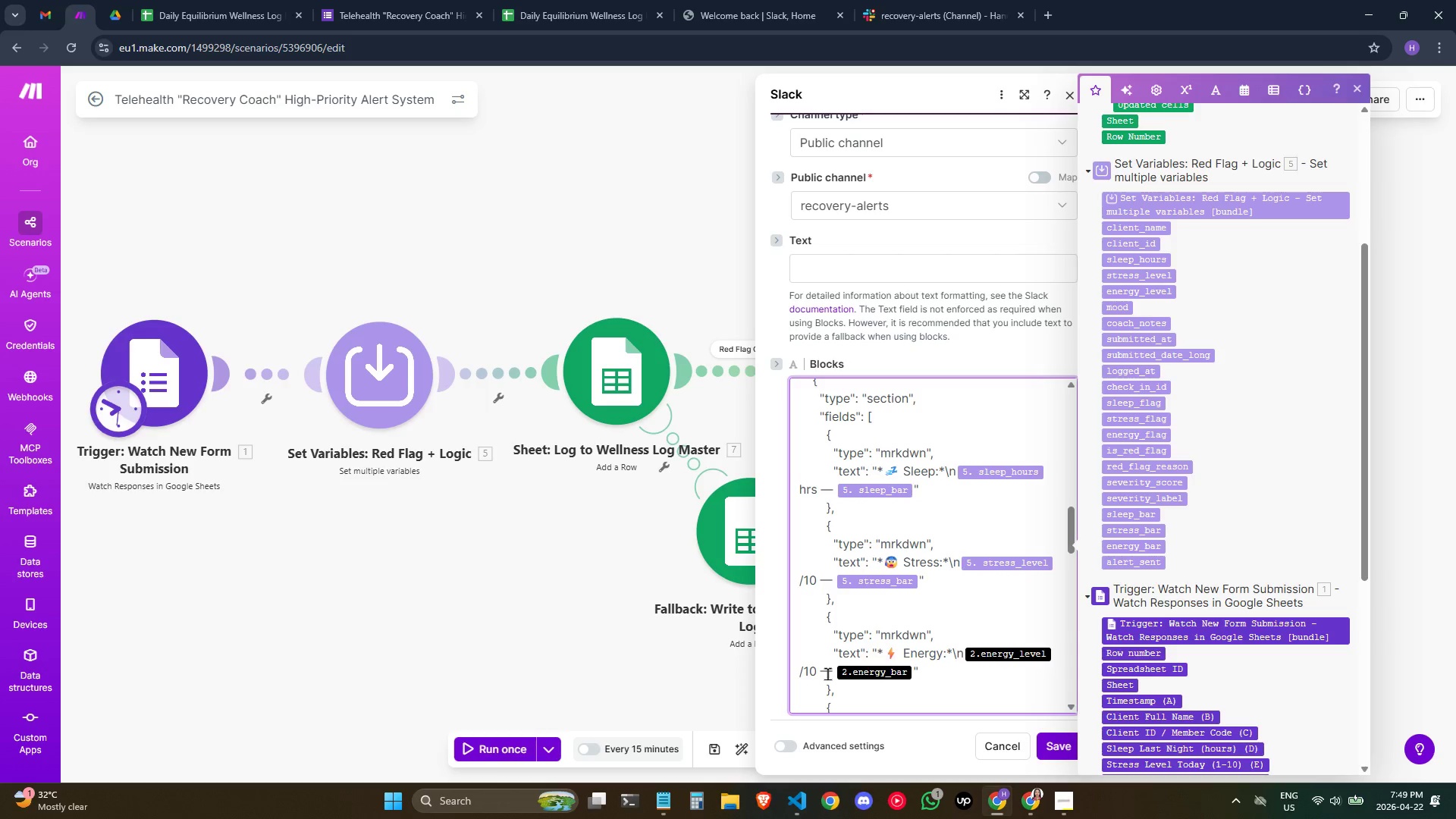 
key(ArrowLeft)
 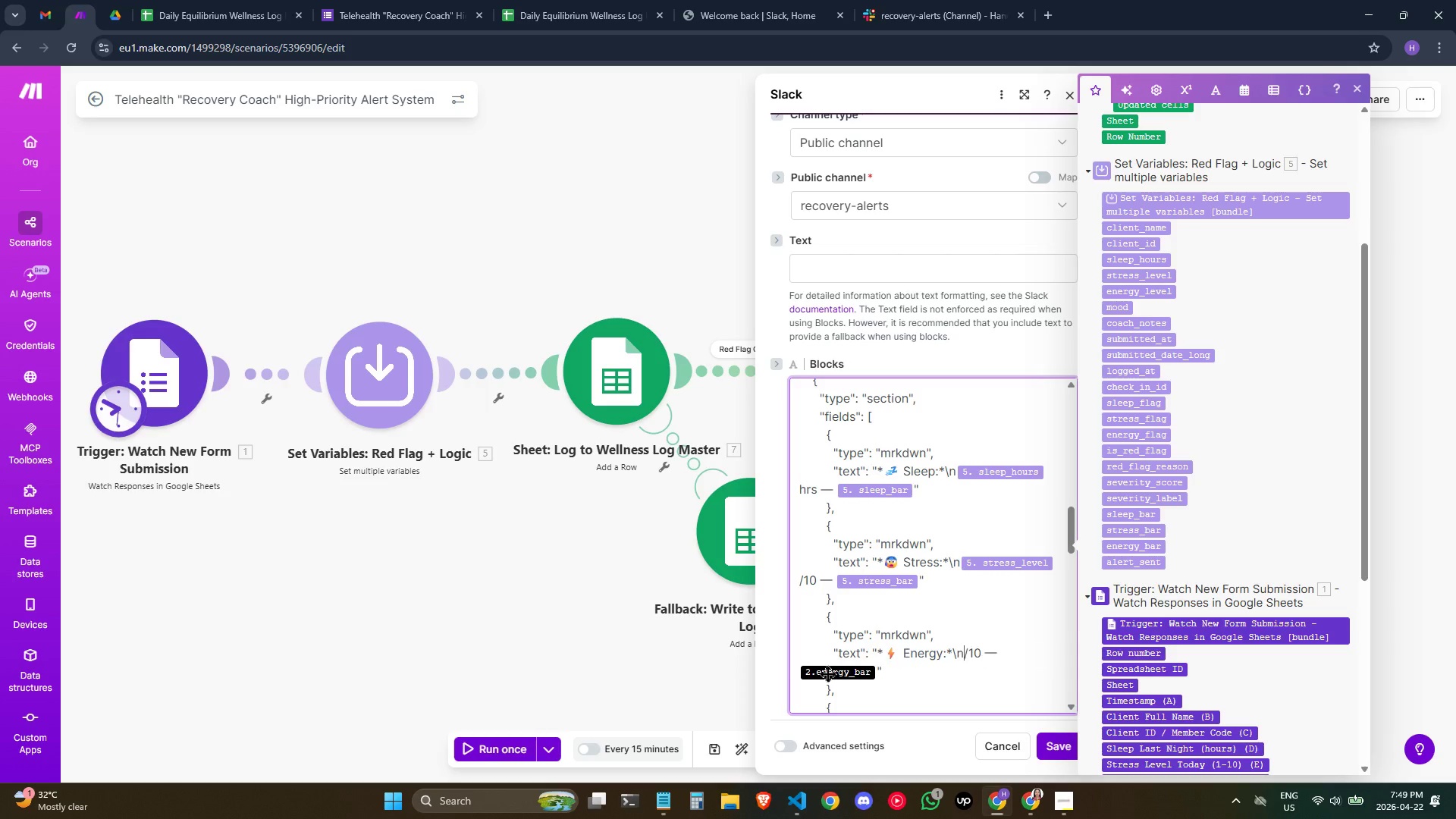 
key(Backspace)
 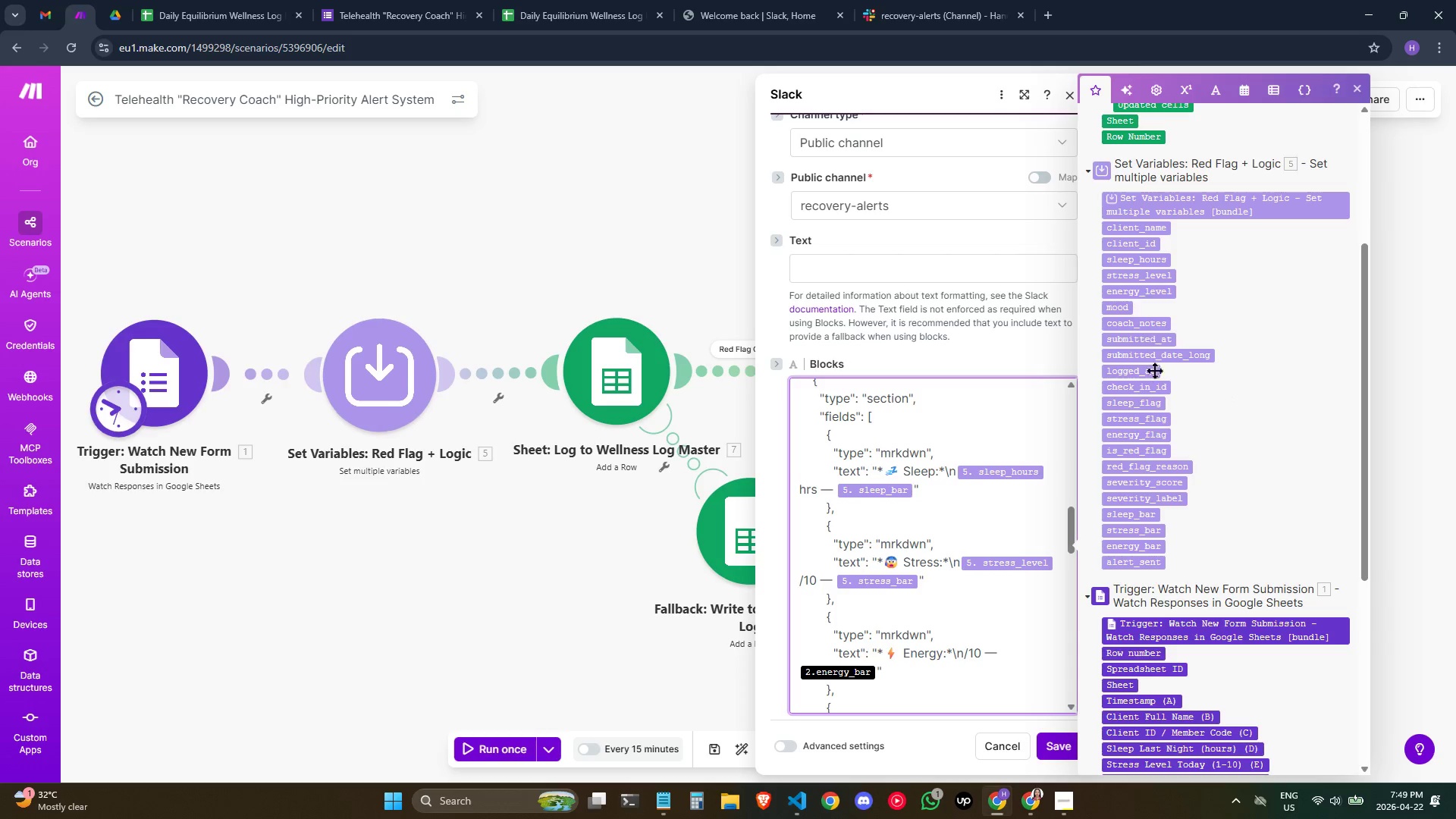 
mouse_move([1144, 415])
 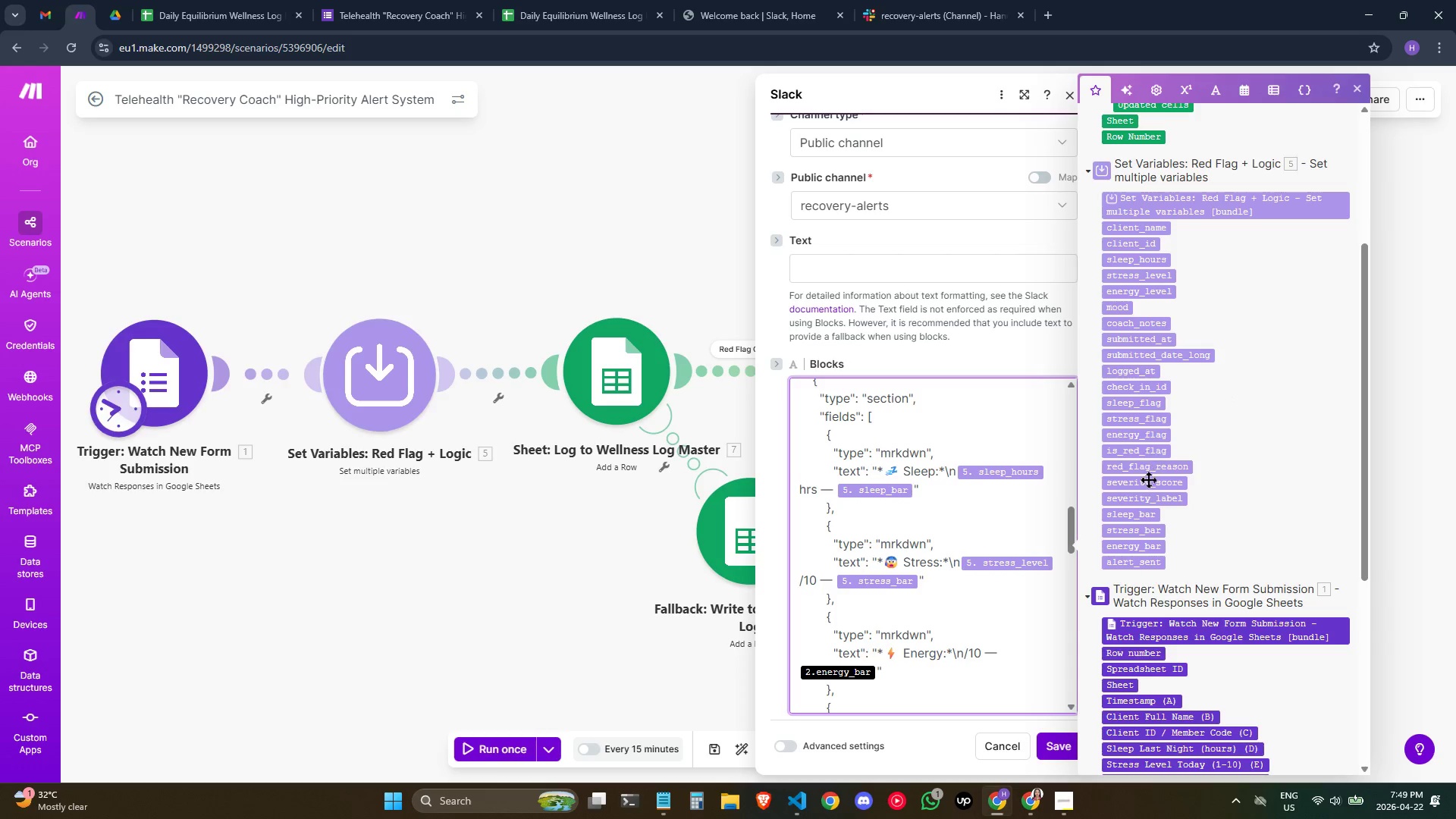 
mouse_move([1156, 446])
 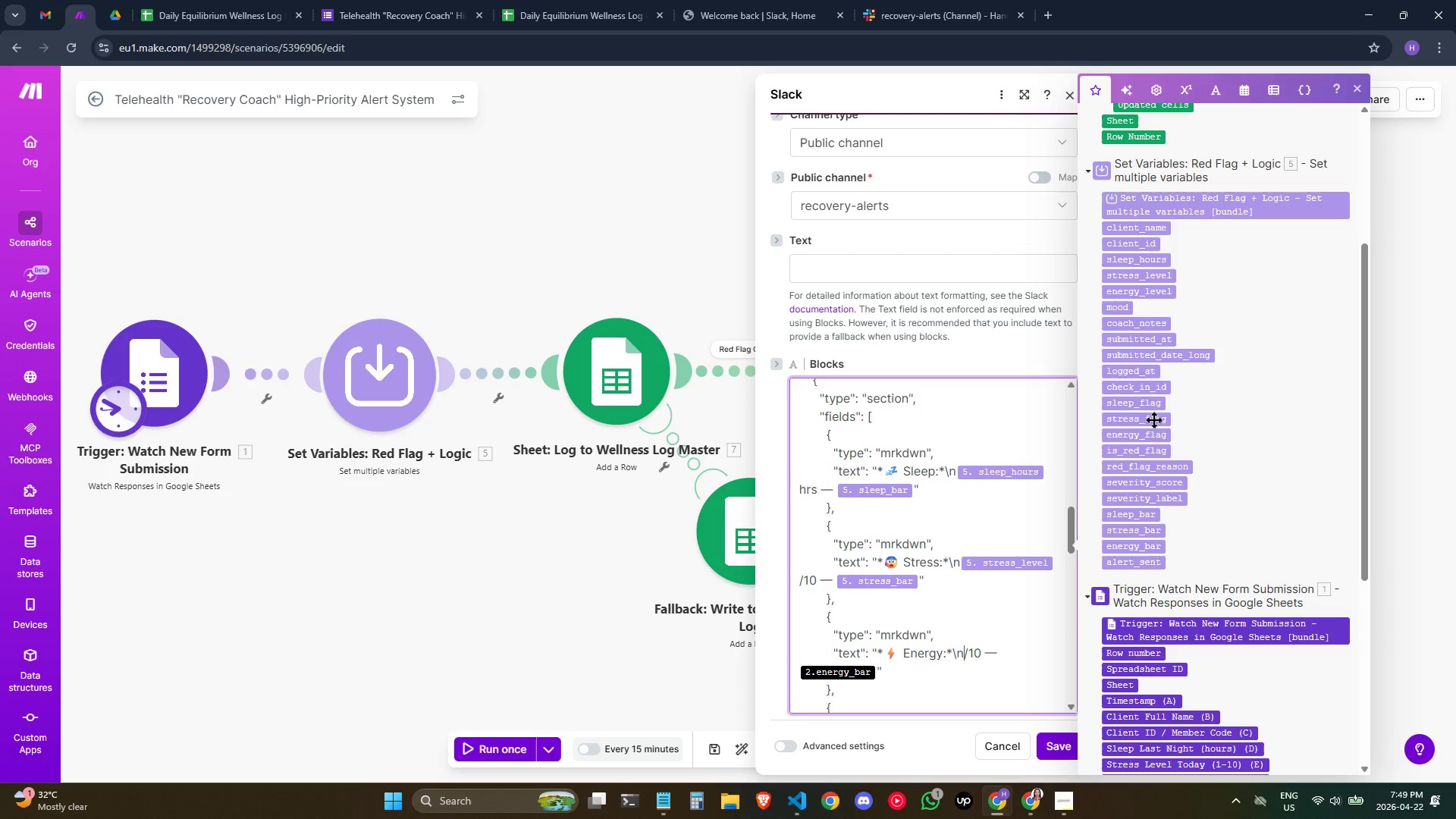 
wait(6.79)
 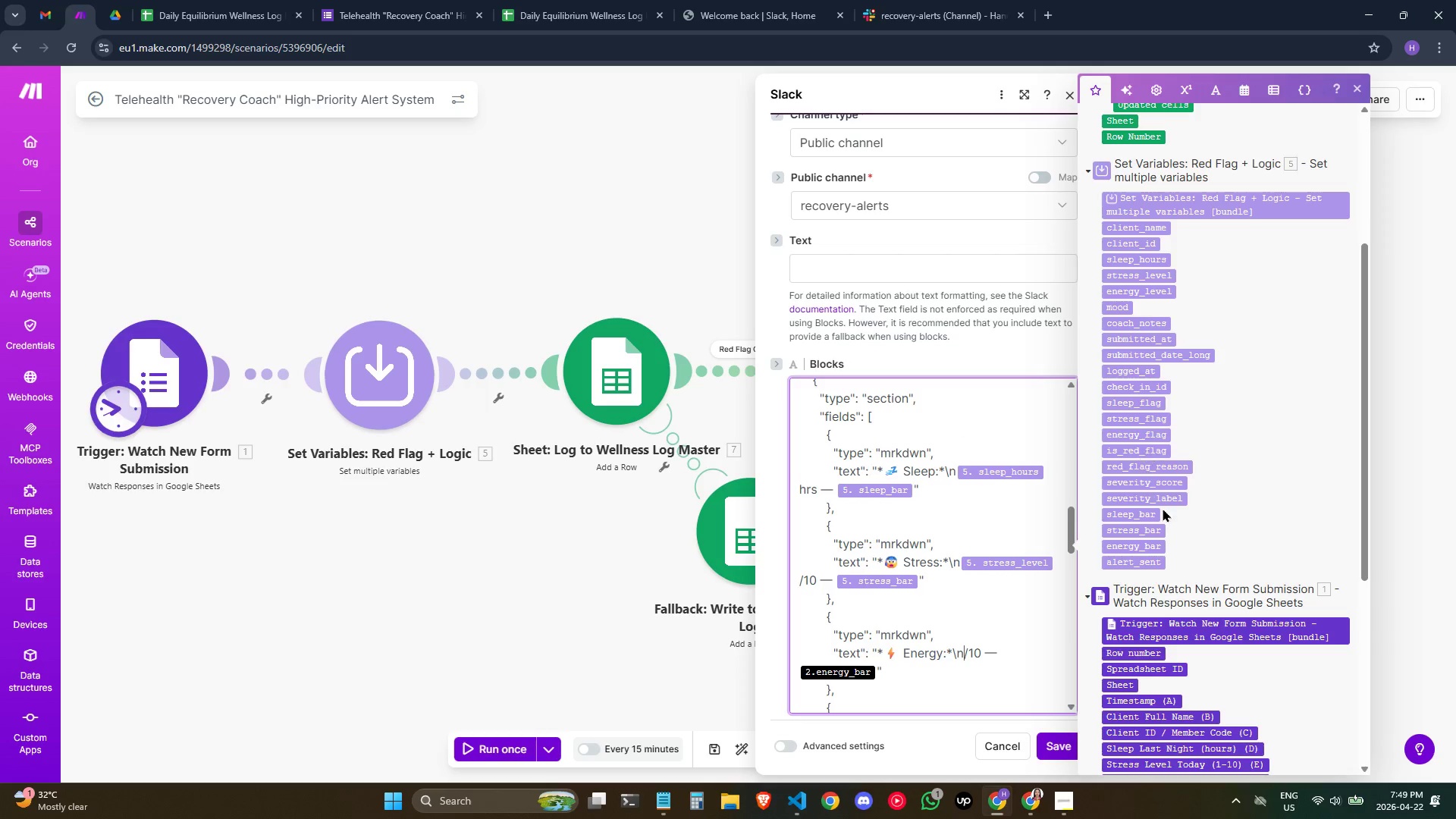 
left_click([1152, 291])
 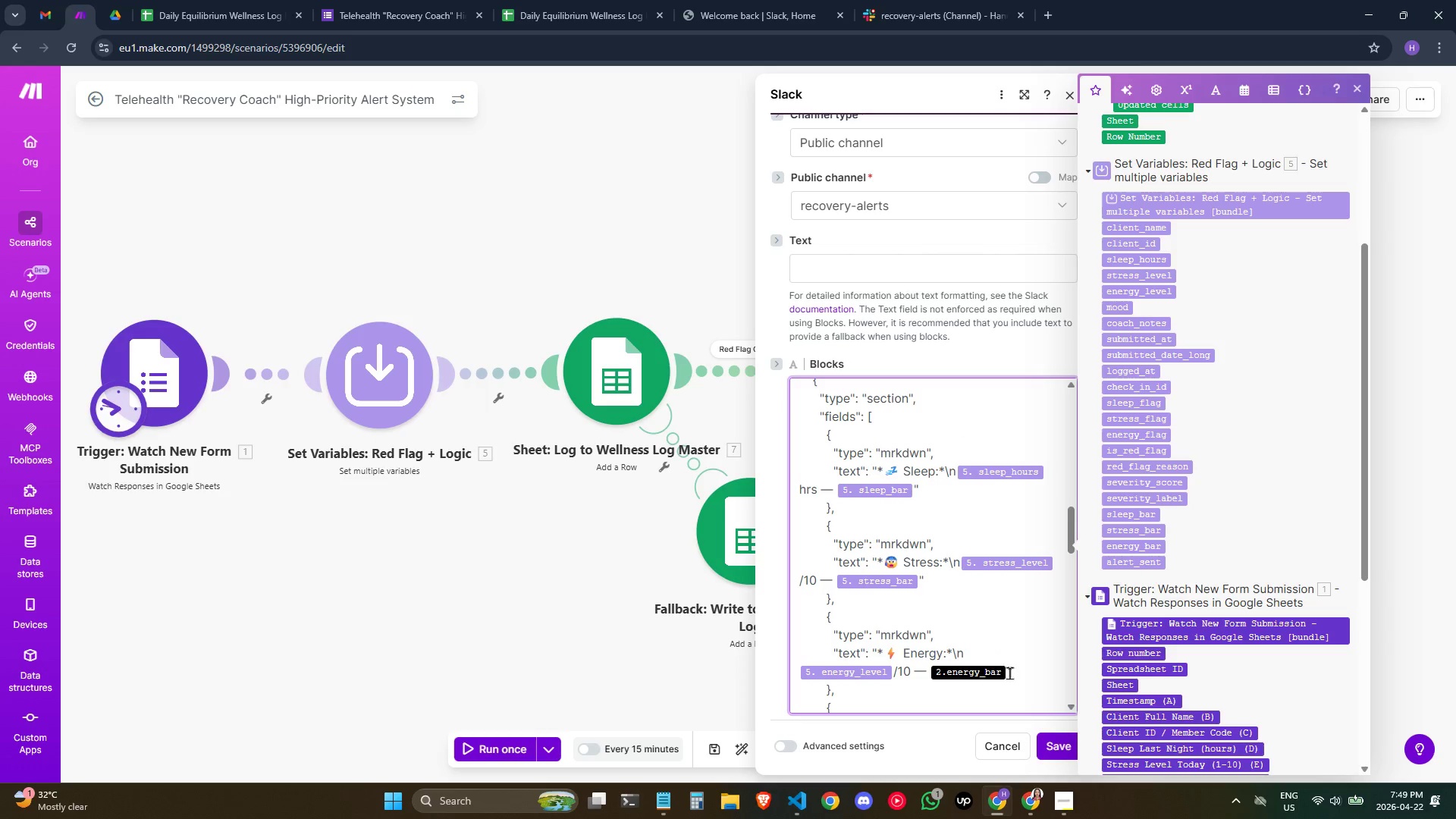 
left_click([1007, 672])
 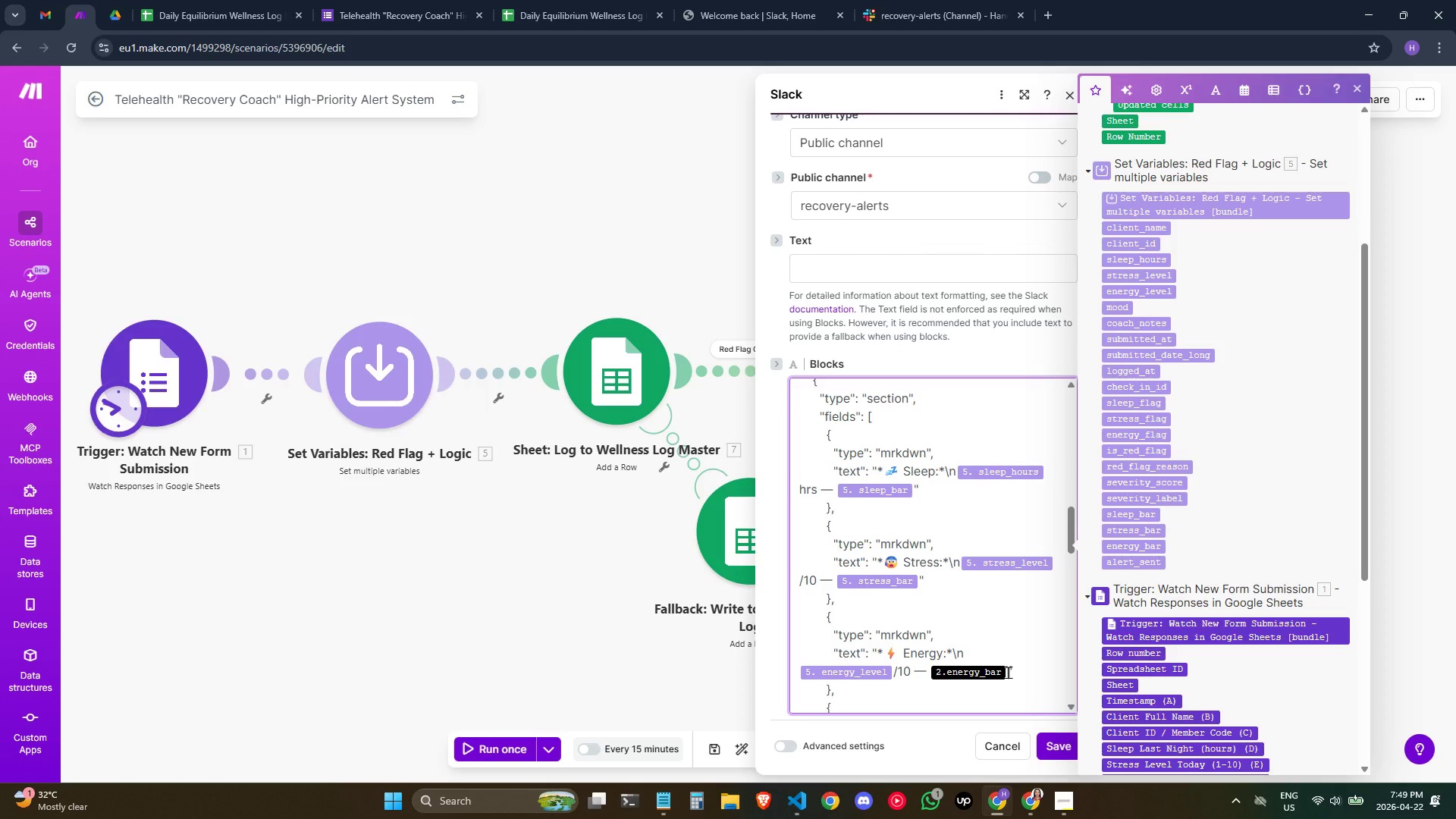 
key(Backspace)
 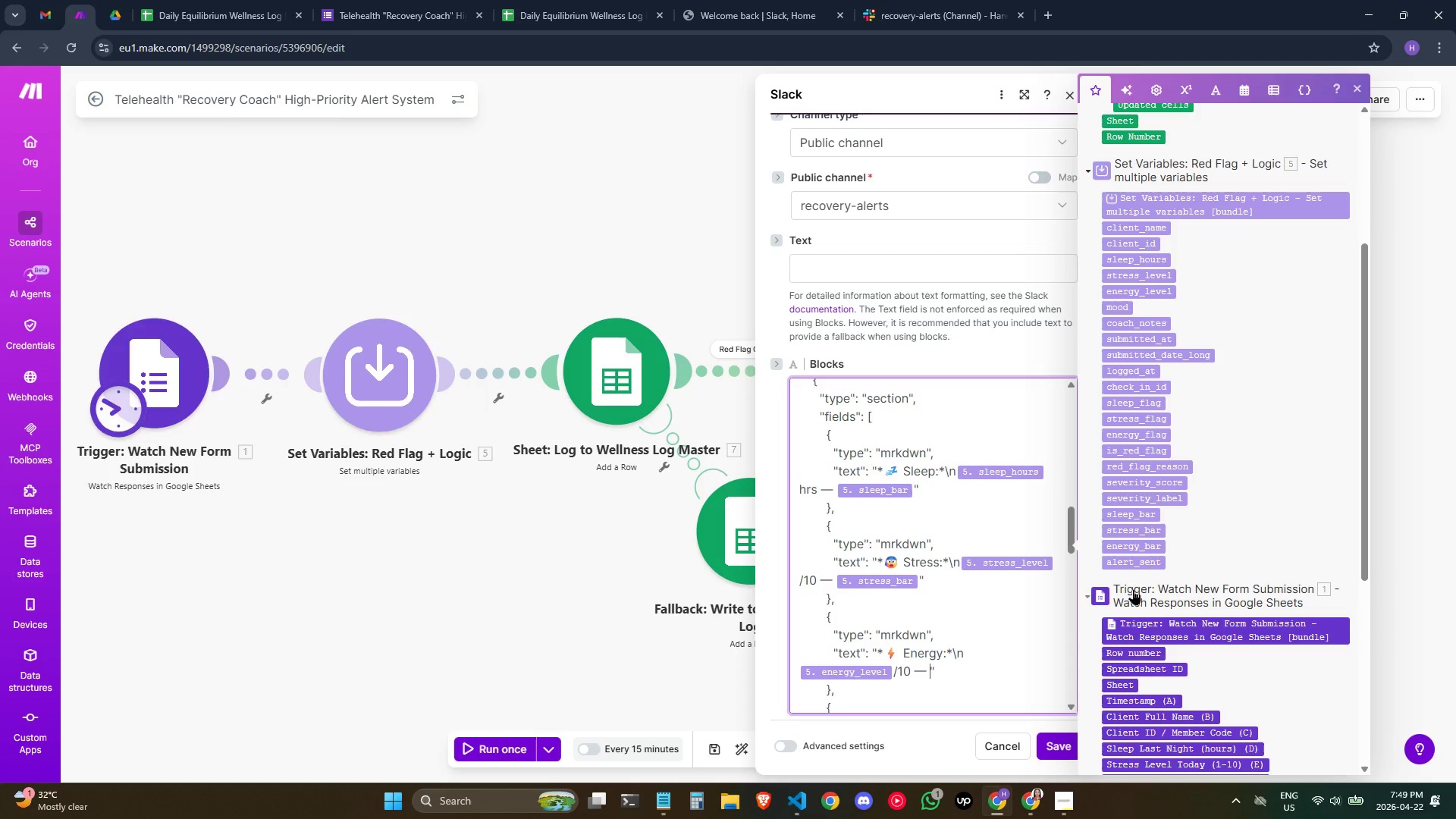 
left_click([1136, 547])
 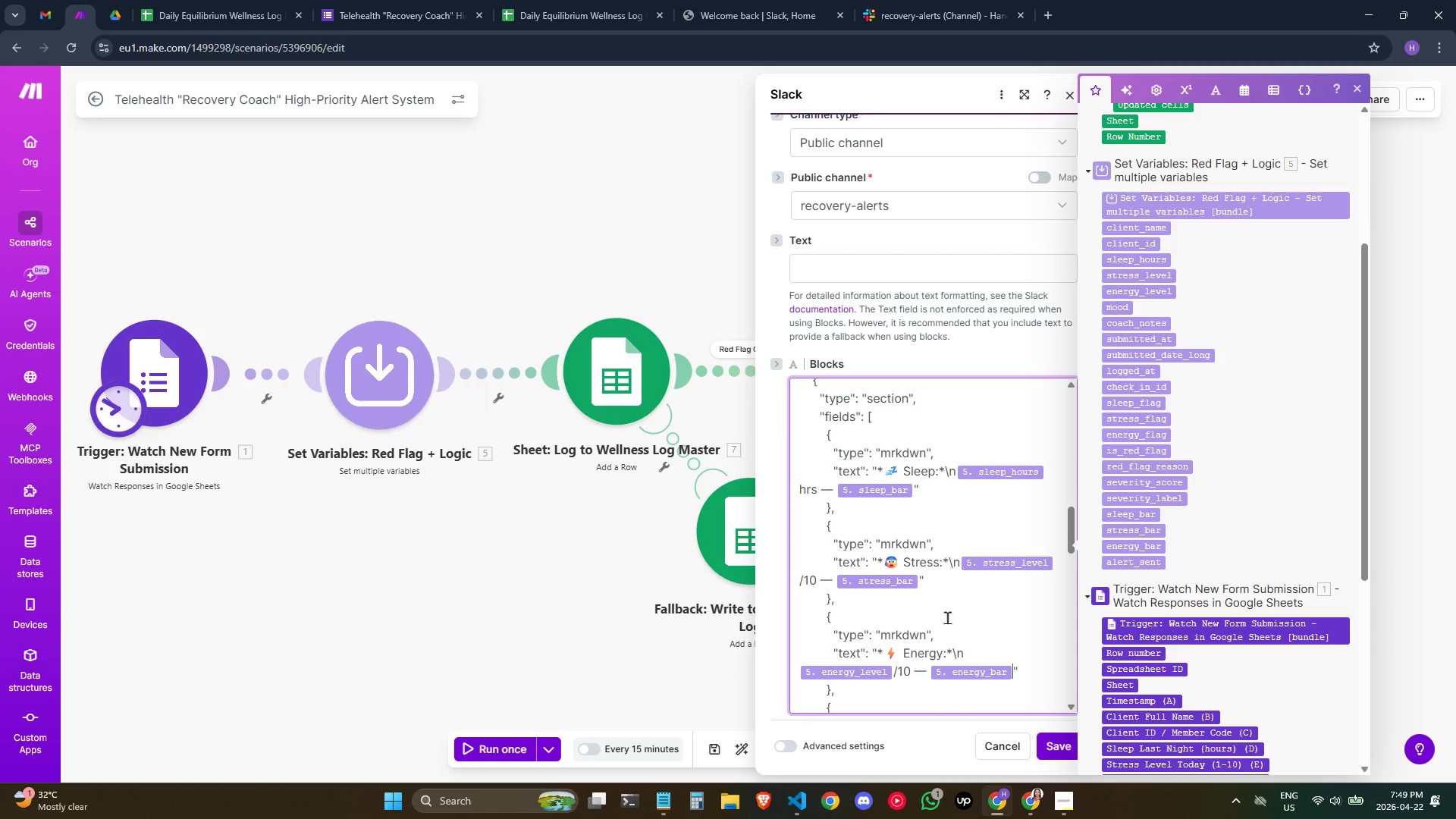 
scroll: coordinate [953, 601], scroll_direction: down, amount: 2.0
 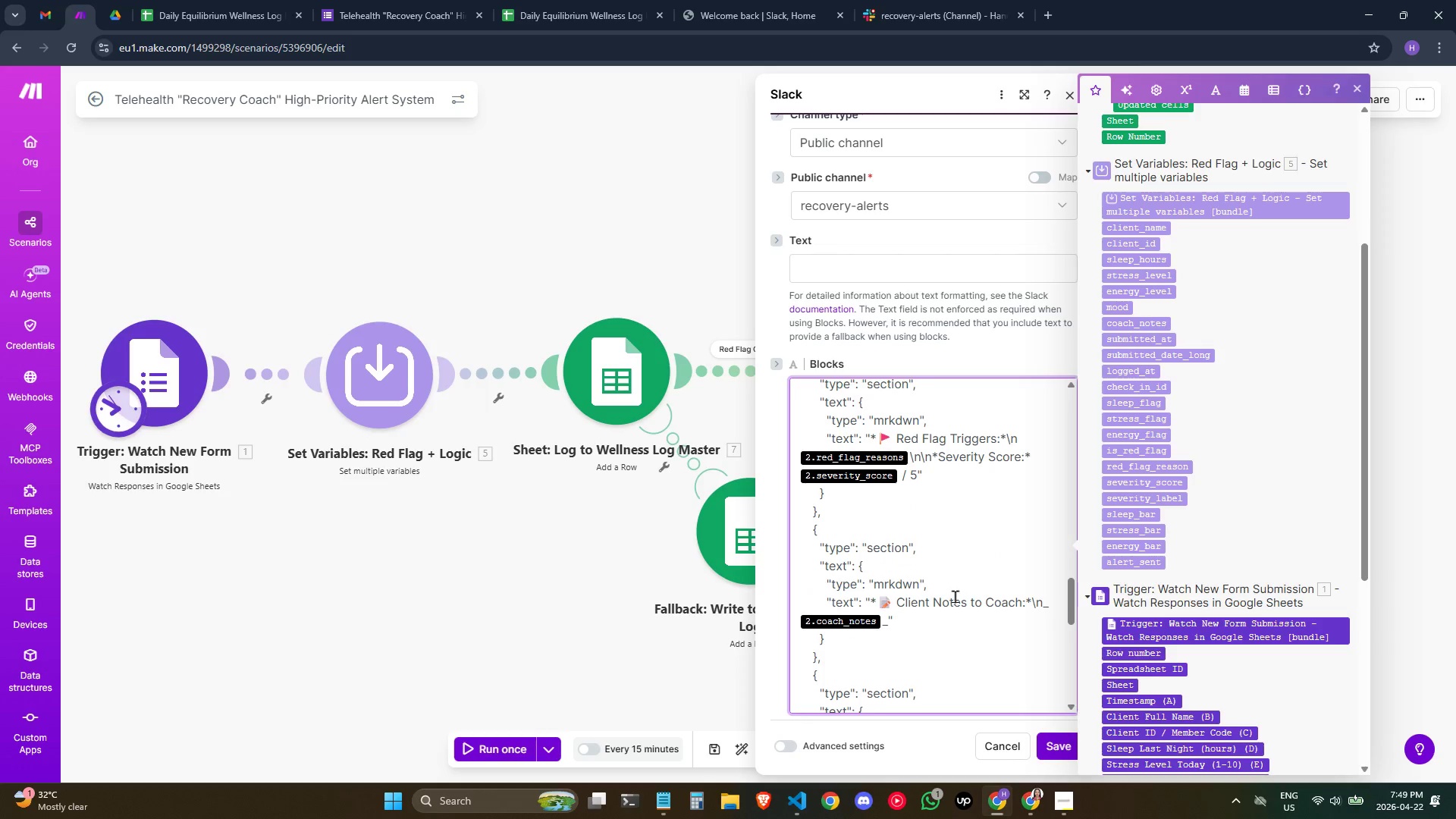 
scroll: coordinate [955, 596], scroll_direction: up, amount: 1.0
 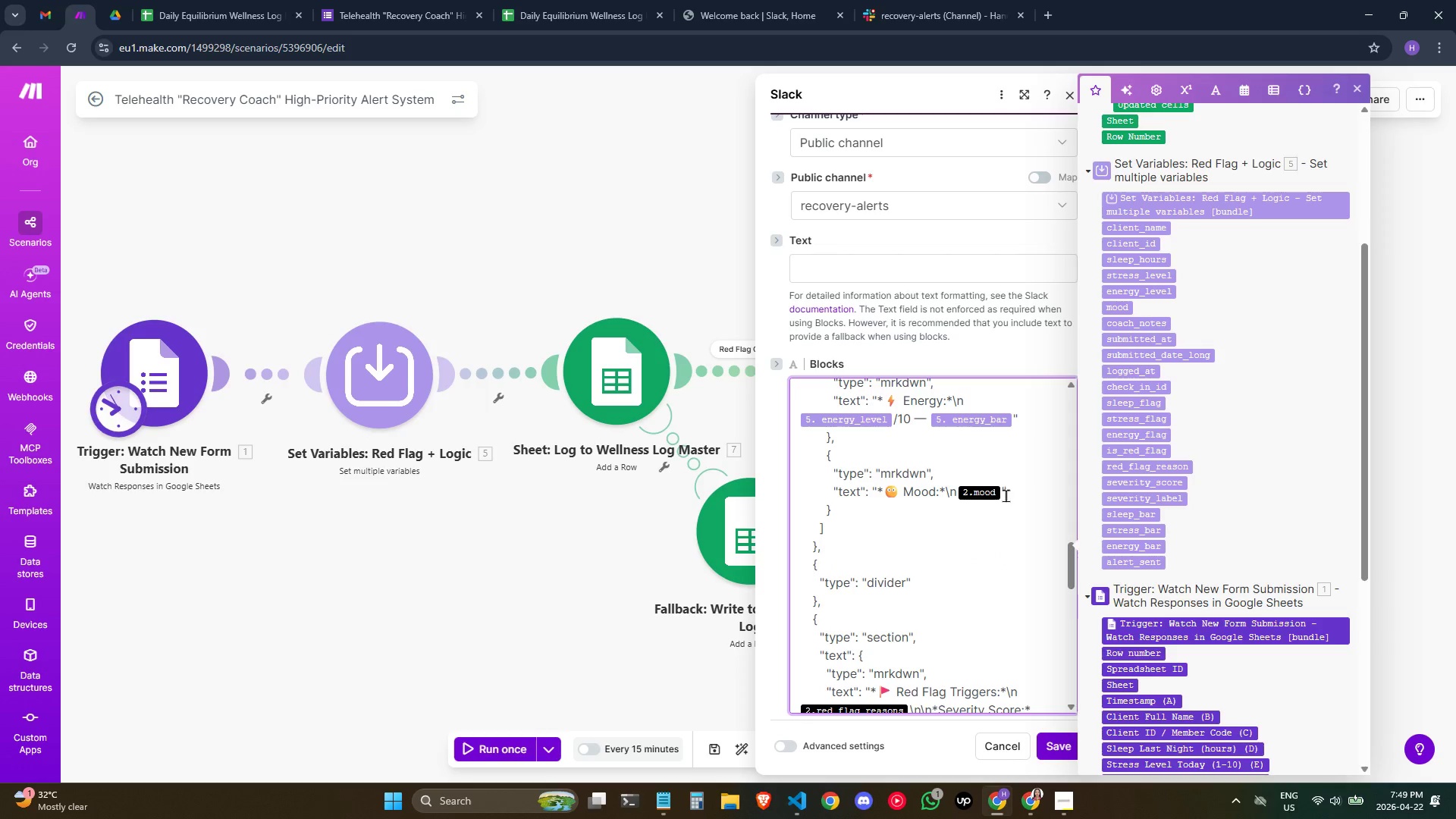 
left_click([1003, 492])
 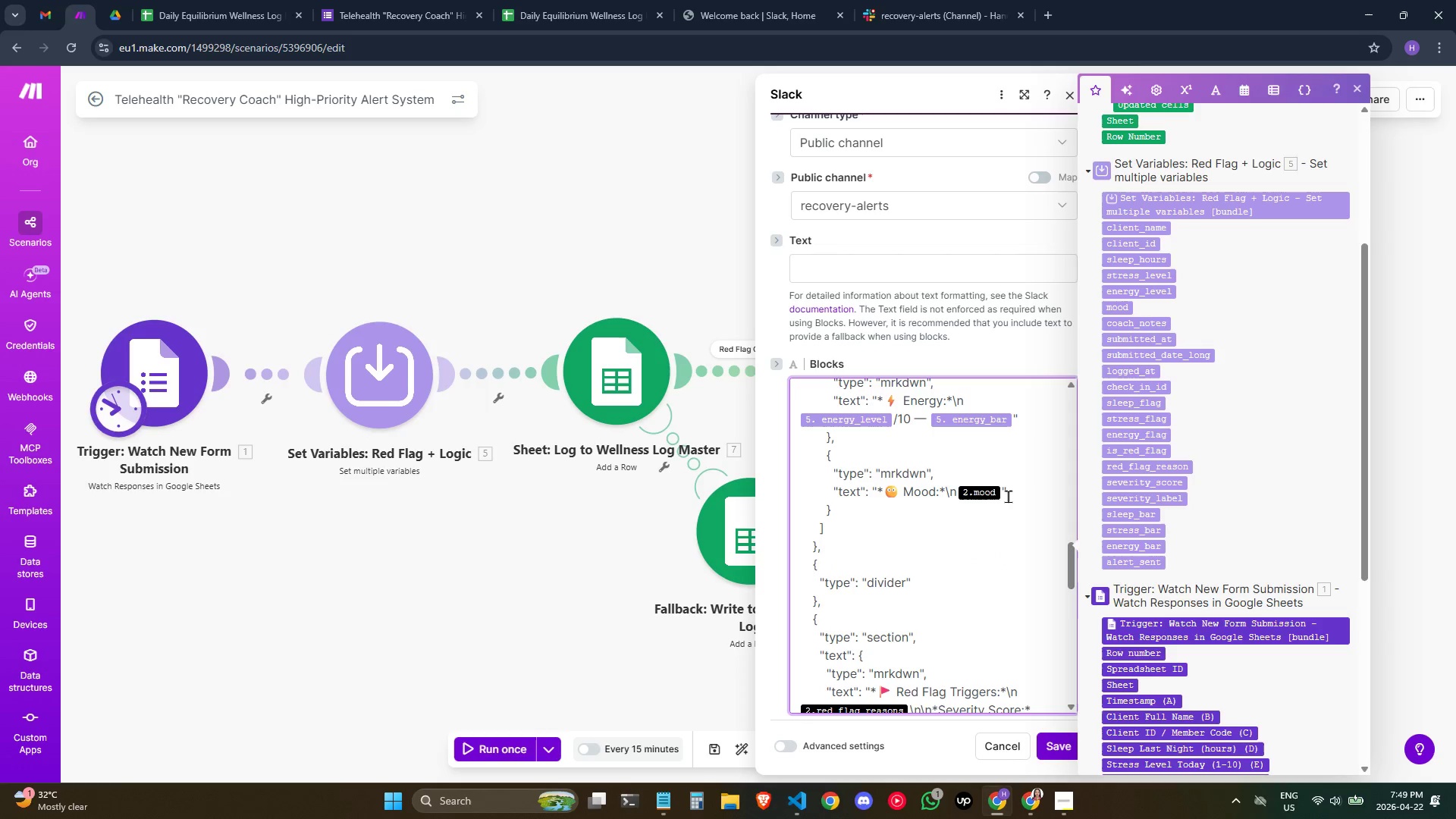 
key(Backspace)